 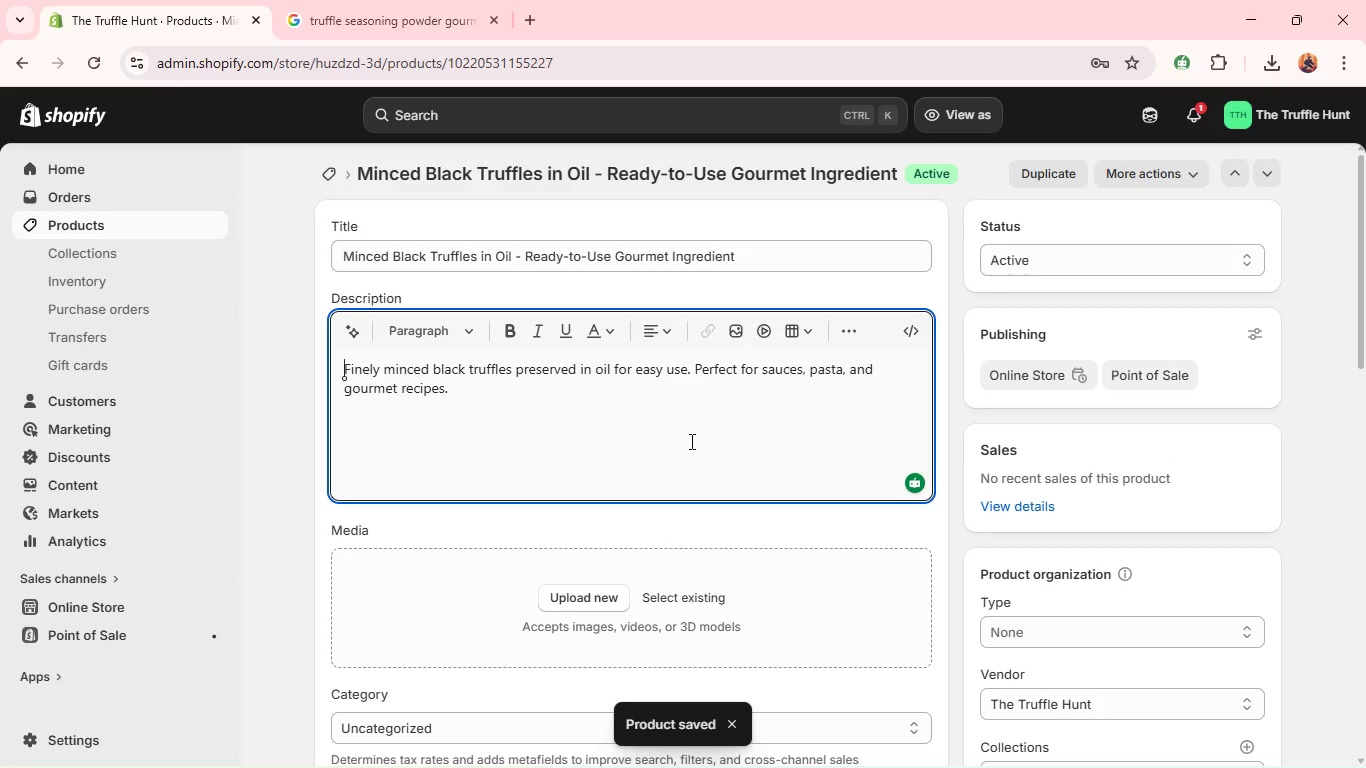 
key(Alt+Tab)
 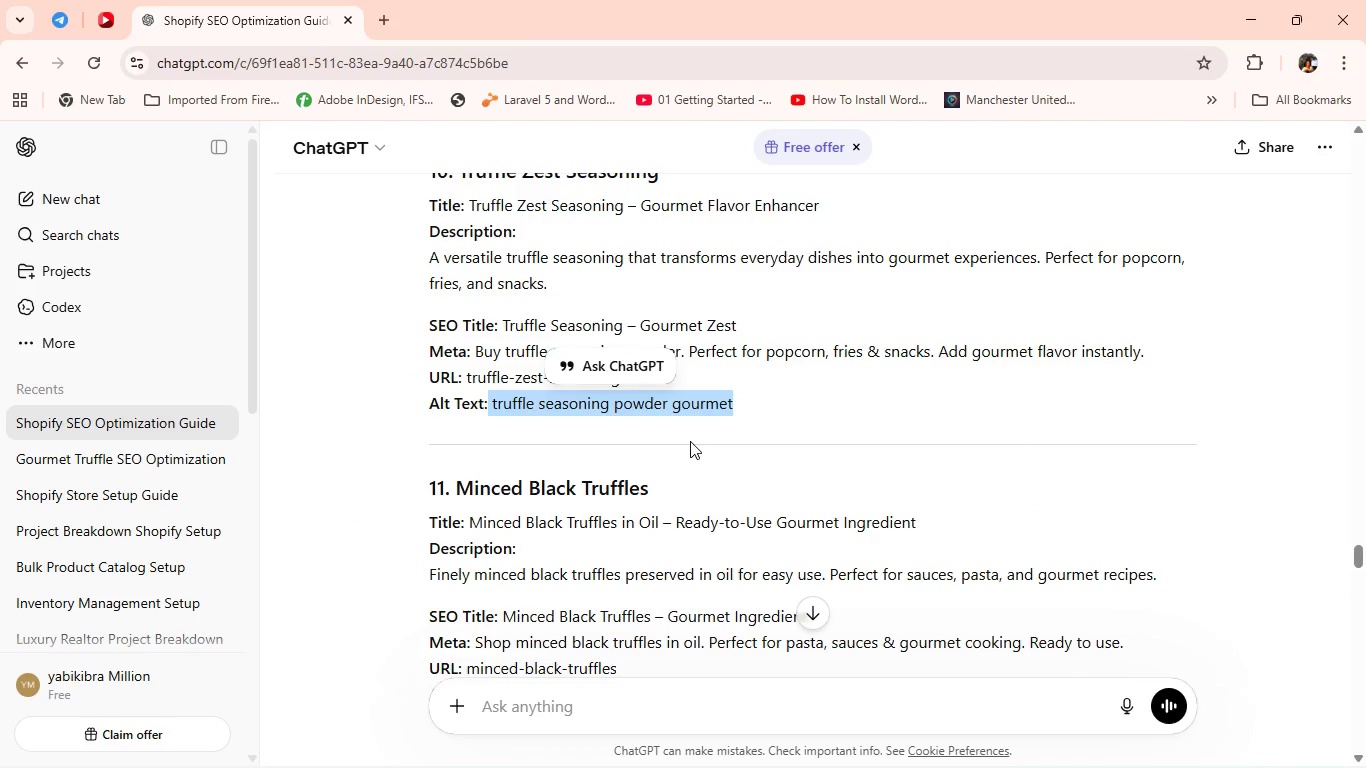 
key(Alt+Tab)
 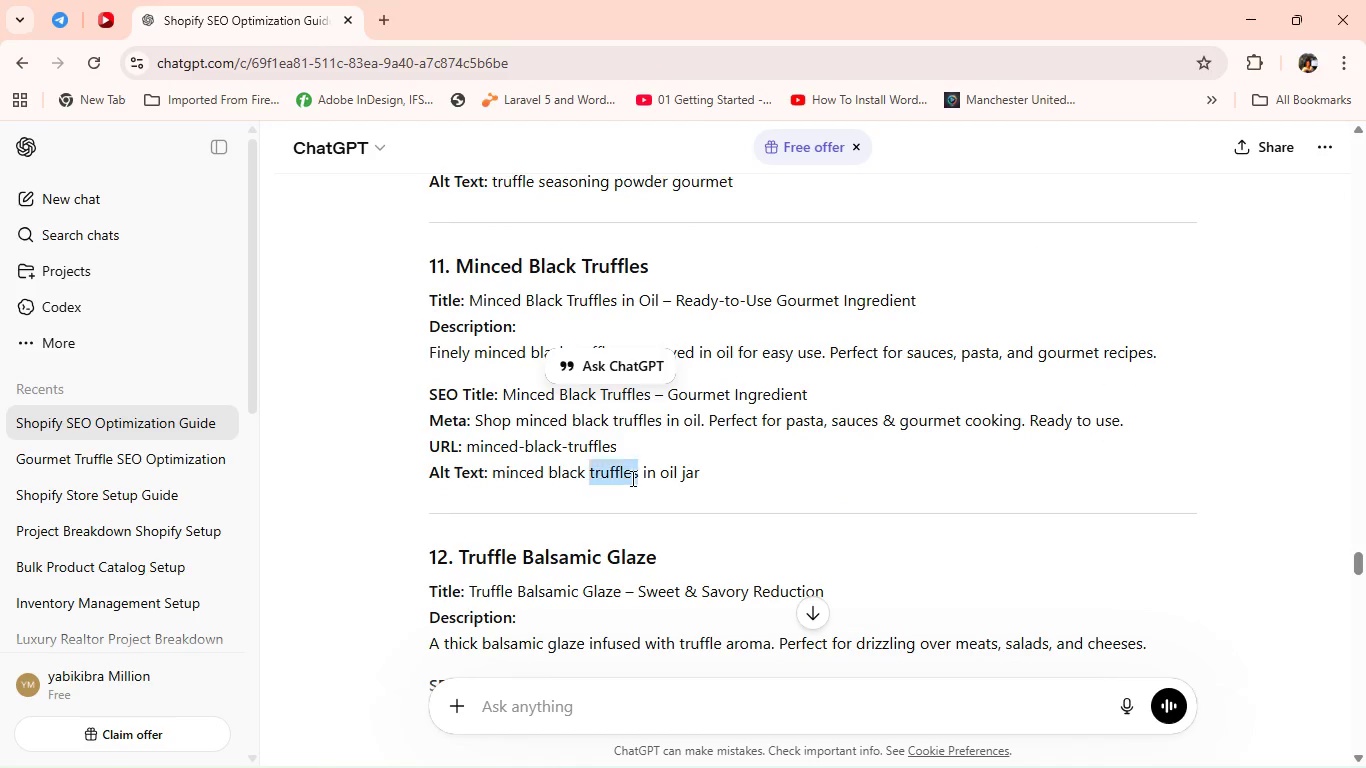 
double_click([631, 478])
 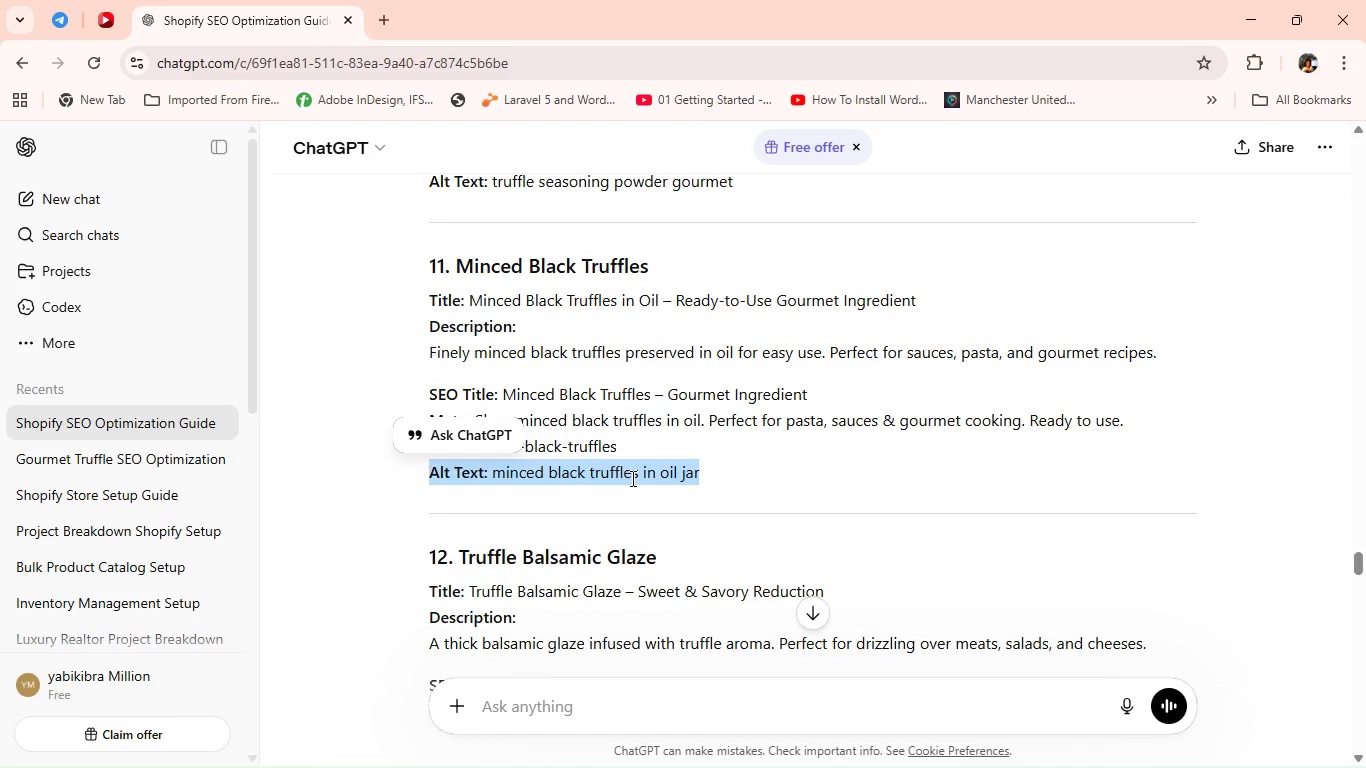 
triple_click([631, 478])
 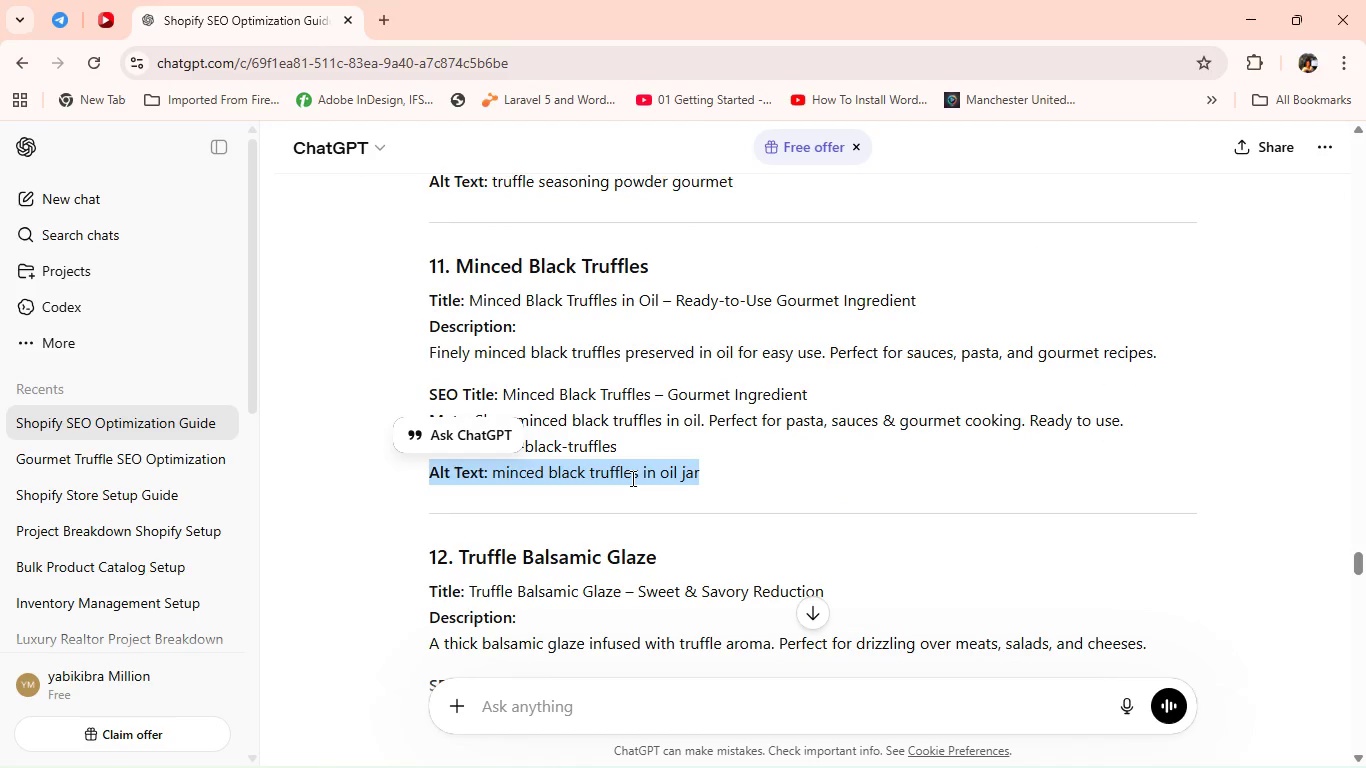 
hold_key(key=ControlLeft, duration=0.42)
 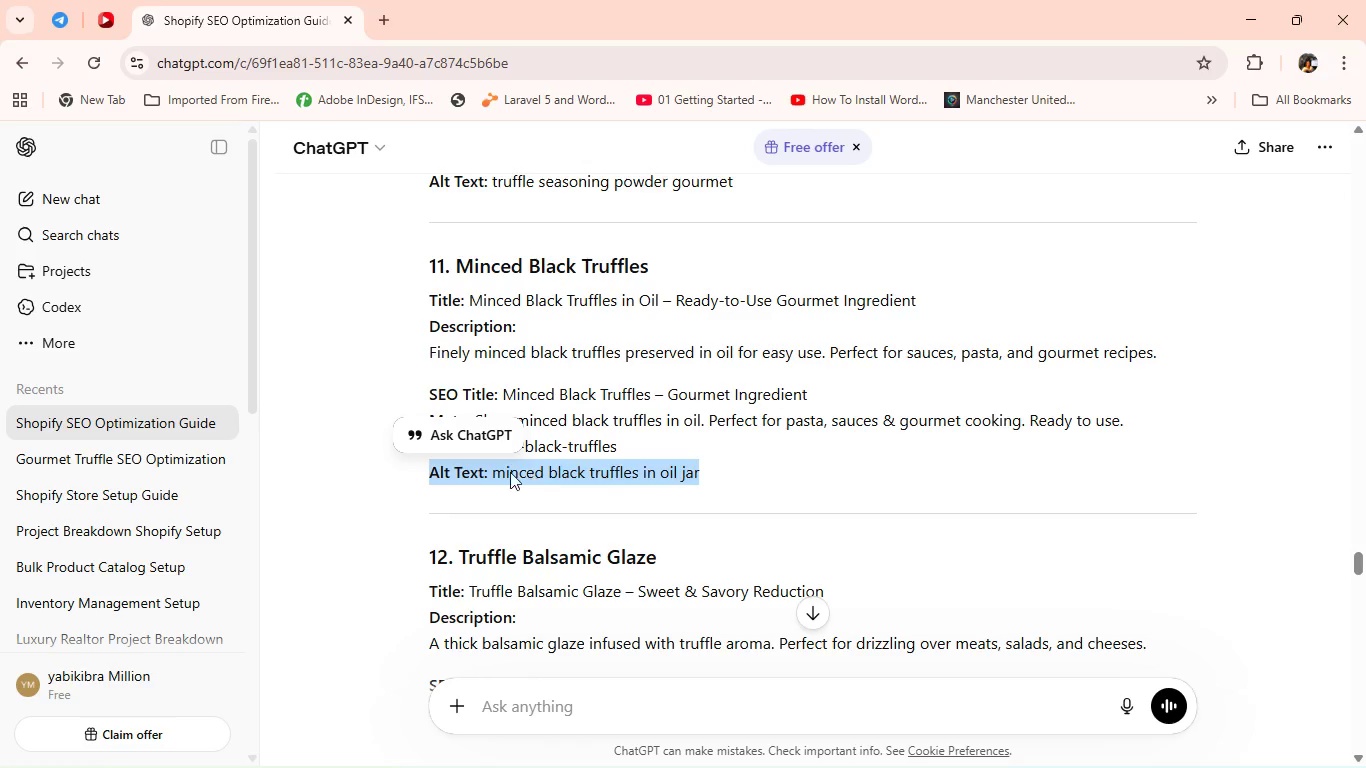 
left_click_drag(start_coordinate=[626, 486], to_coordinate=[637, 485])
 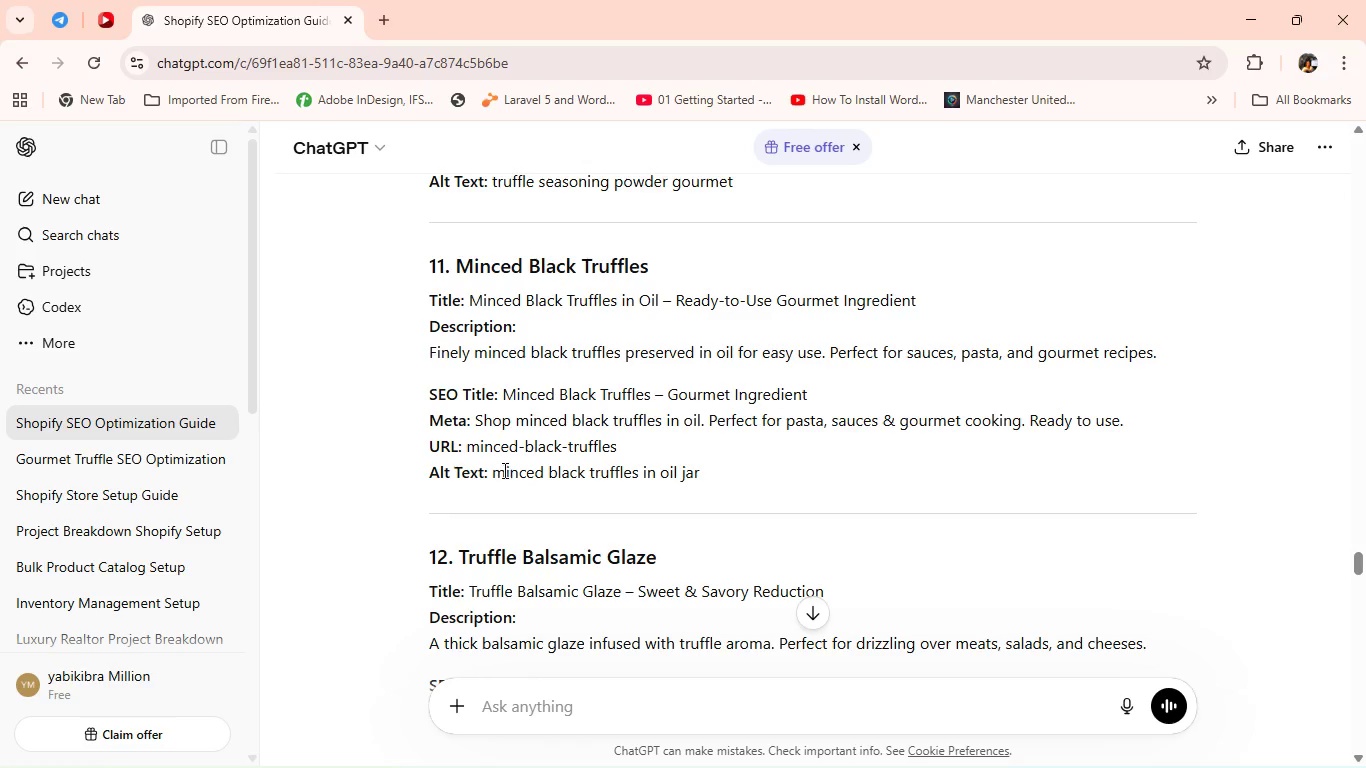 
left_click([485, 467])
 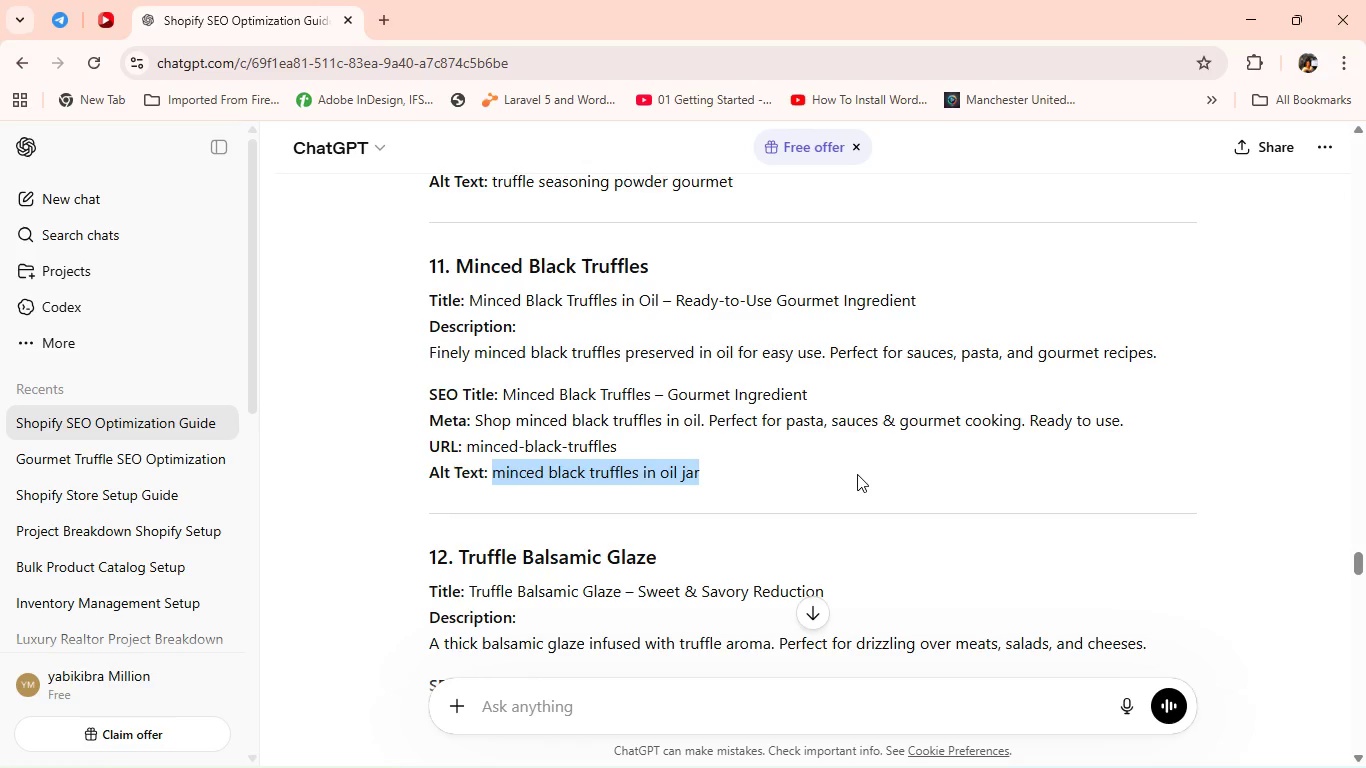 
left_click_drag(start_coordinate=[494, 469], to_coordinate=[857, 474])
 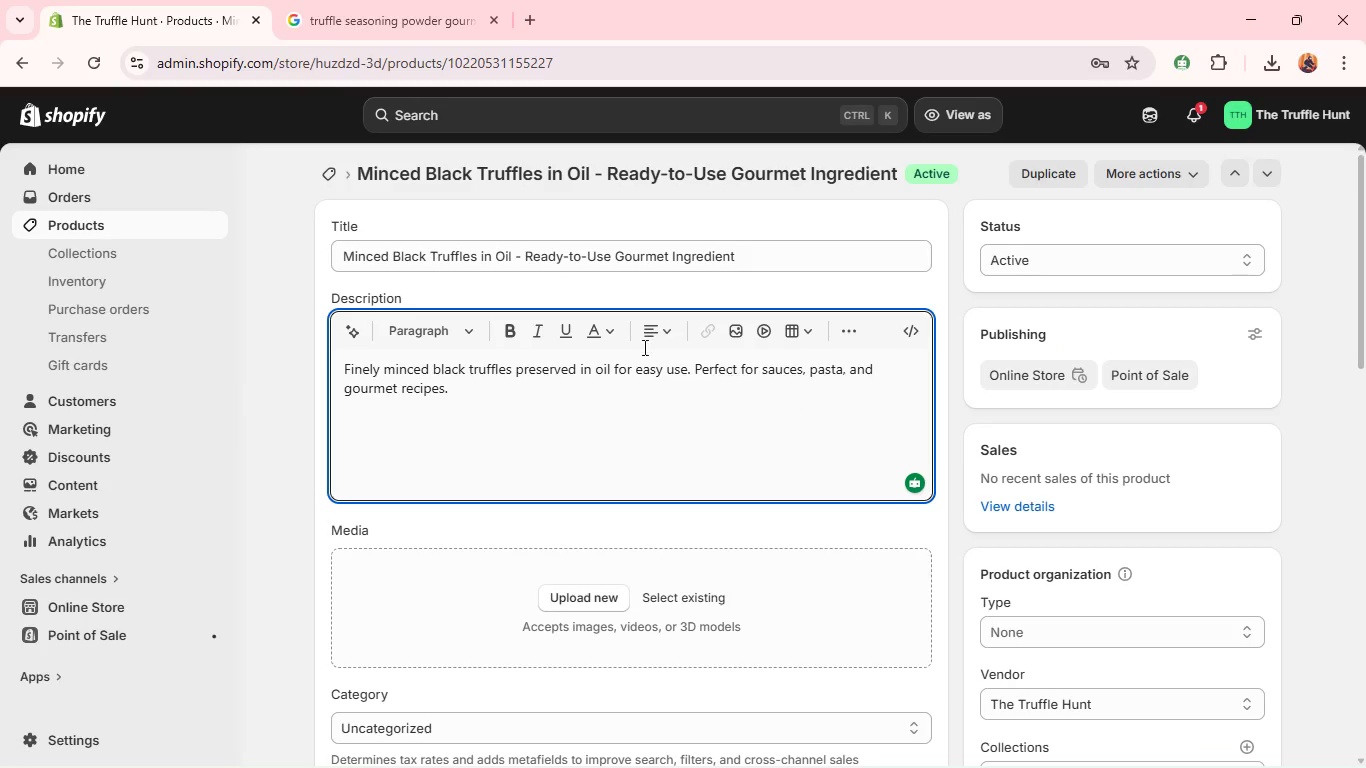 
key(Control+C)
 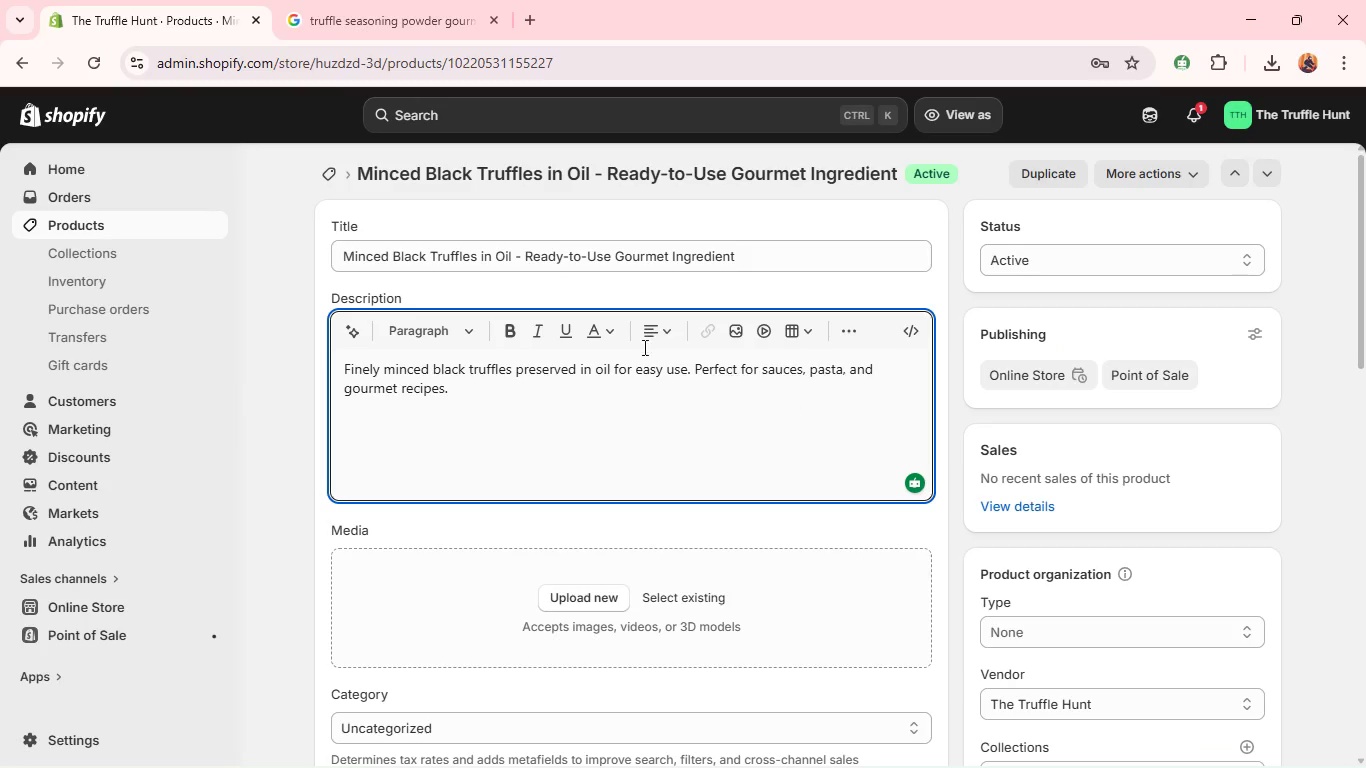 
key(Alt+AltLeft)
 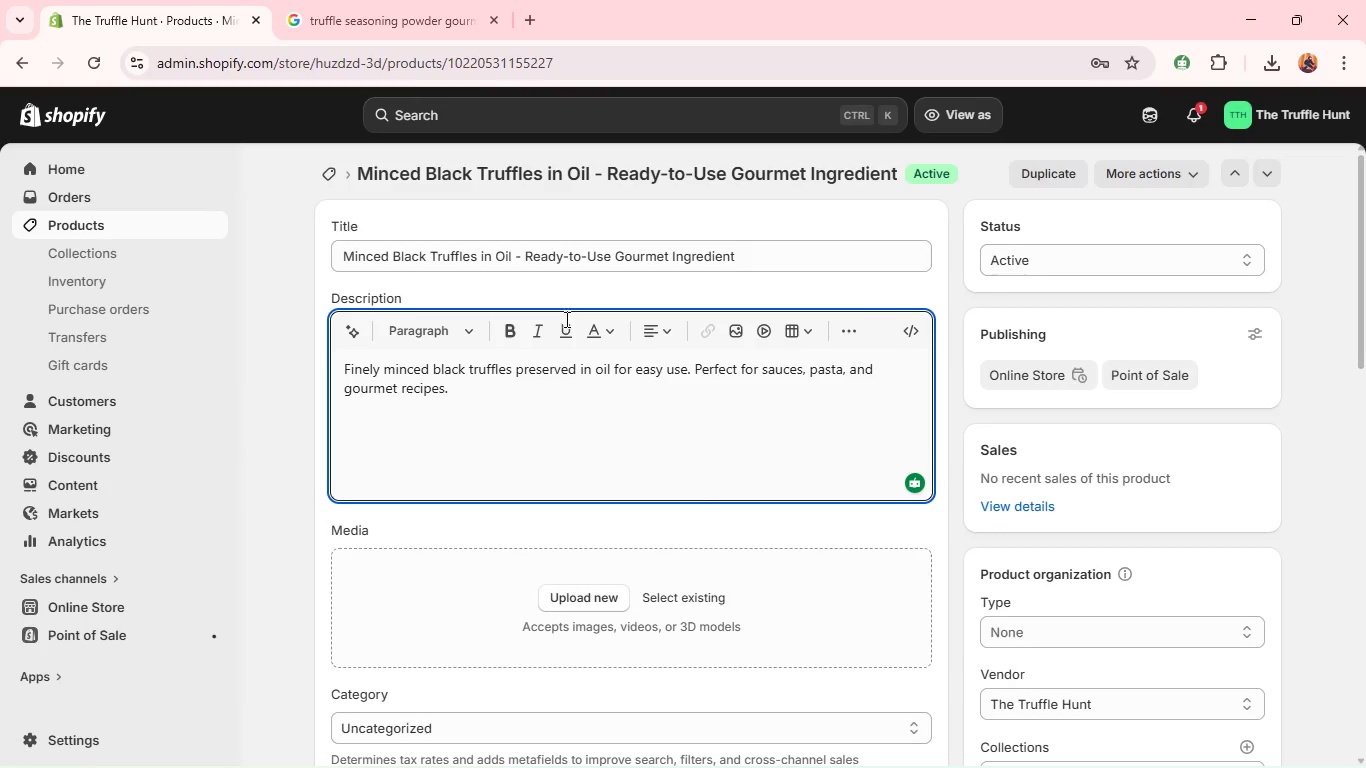 
key(Alt+Tab)
 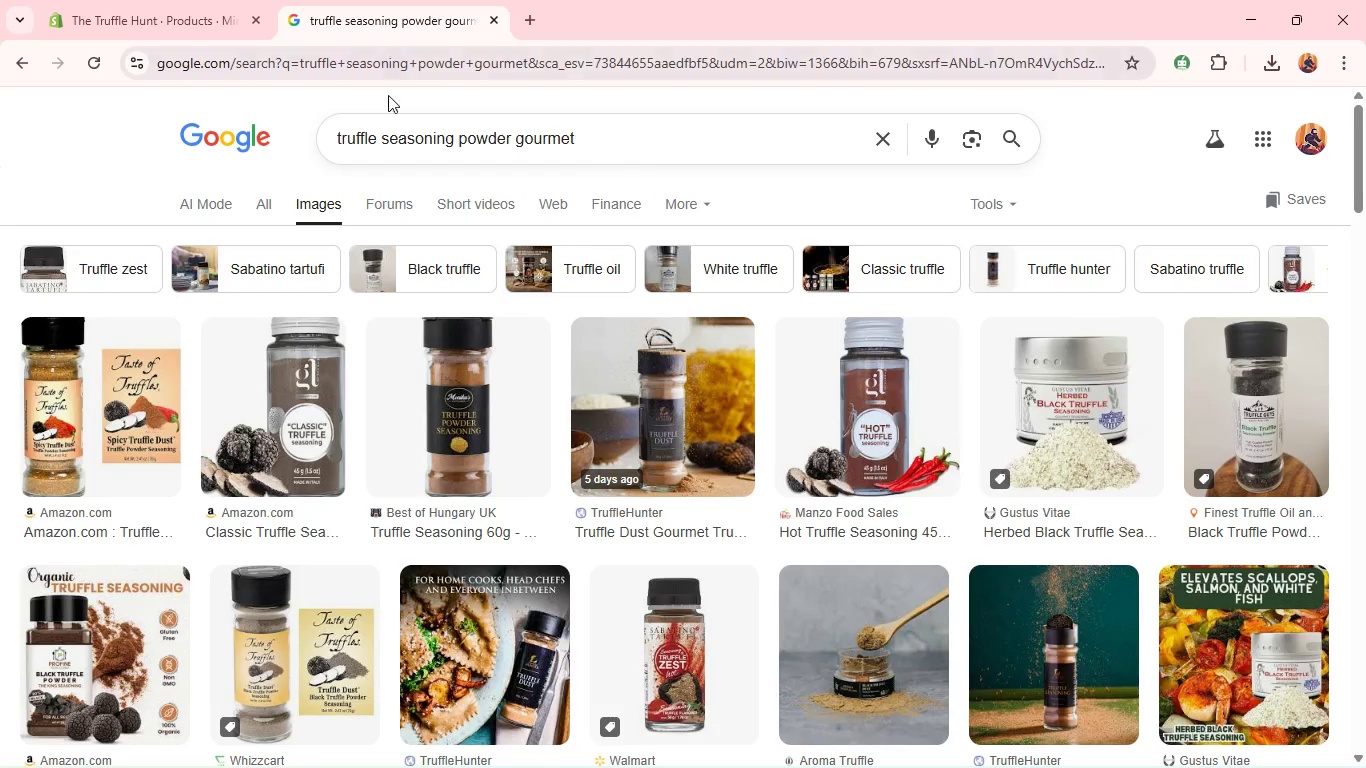 
left_click([404, 0])
 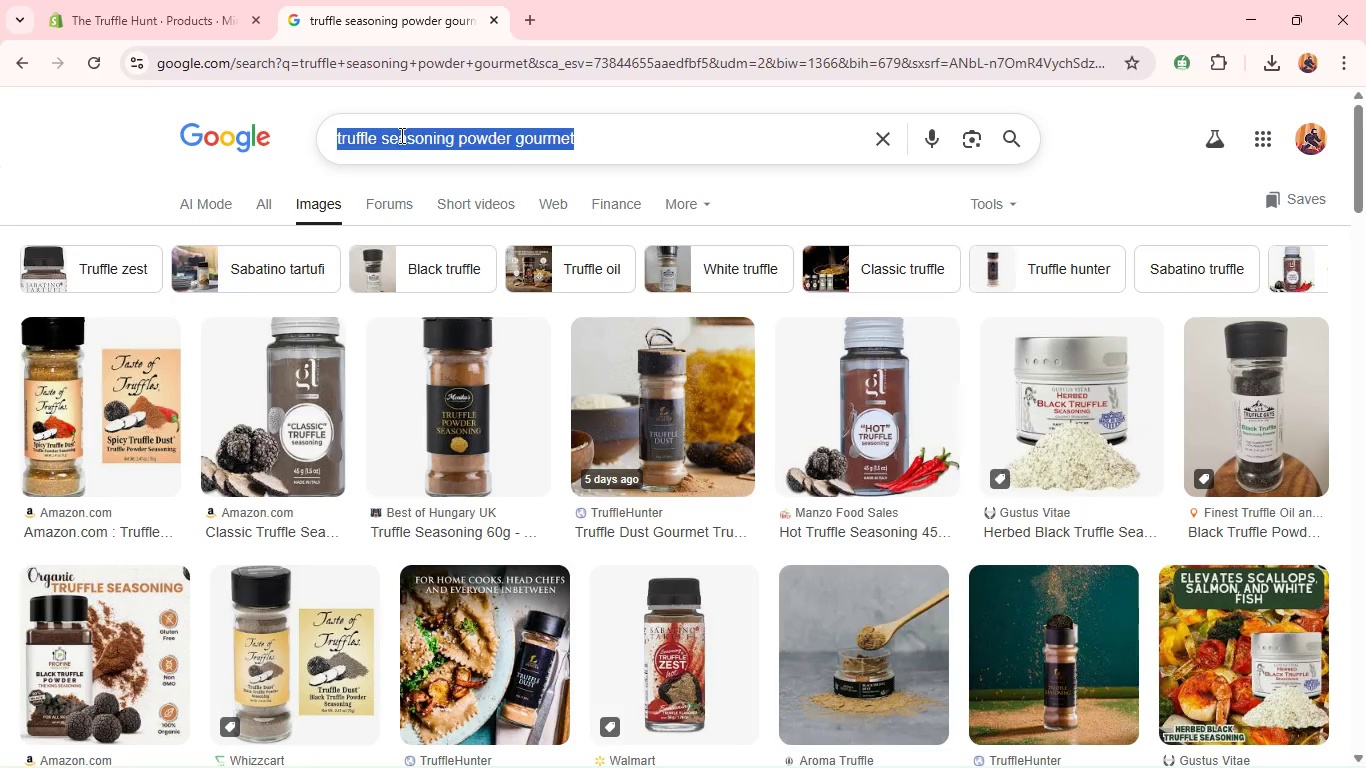 
key(Control+A)
 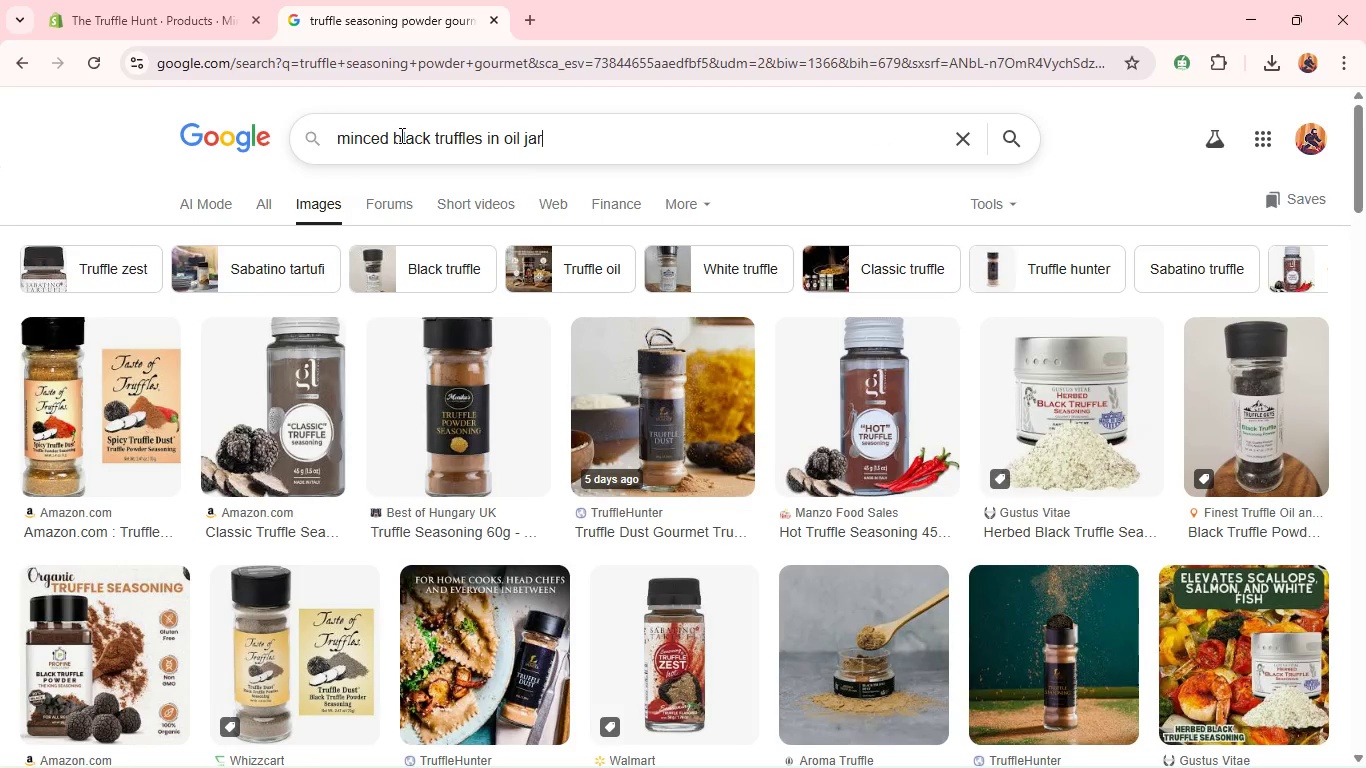 
key(Control+V)
 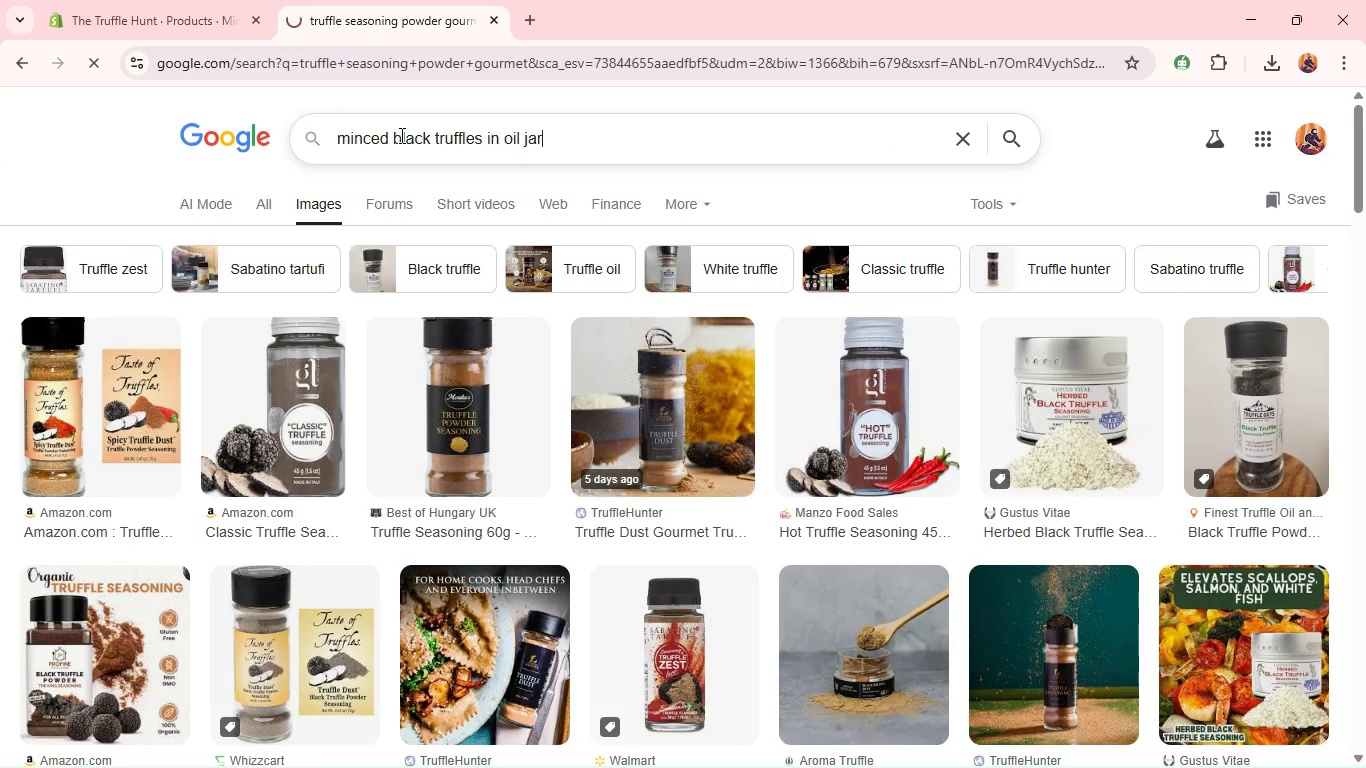 
key(Enter)
 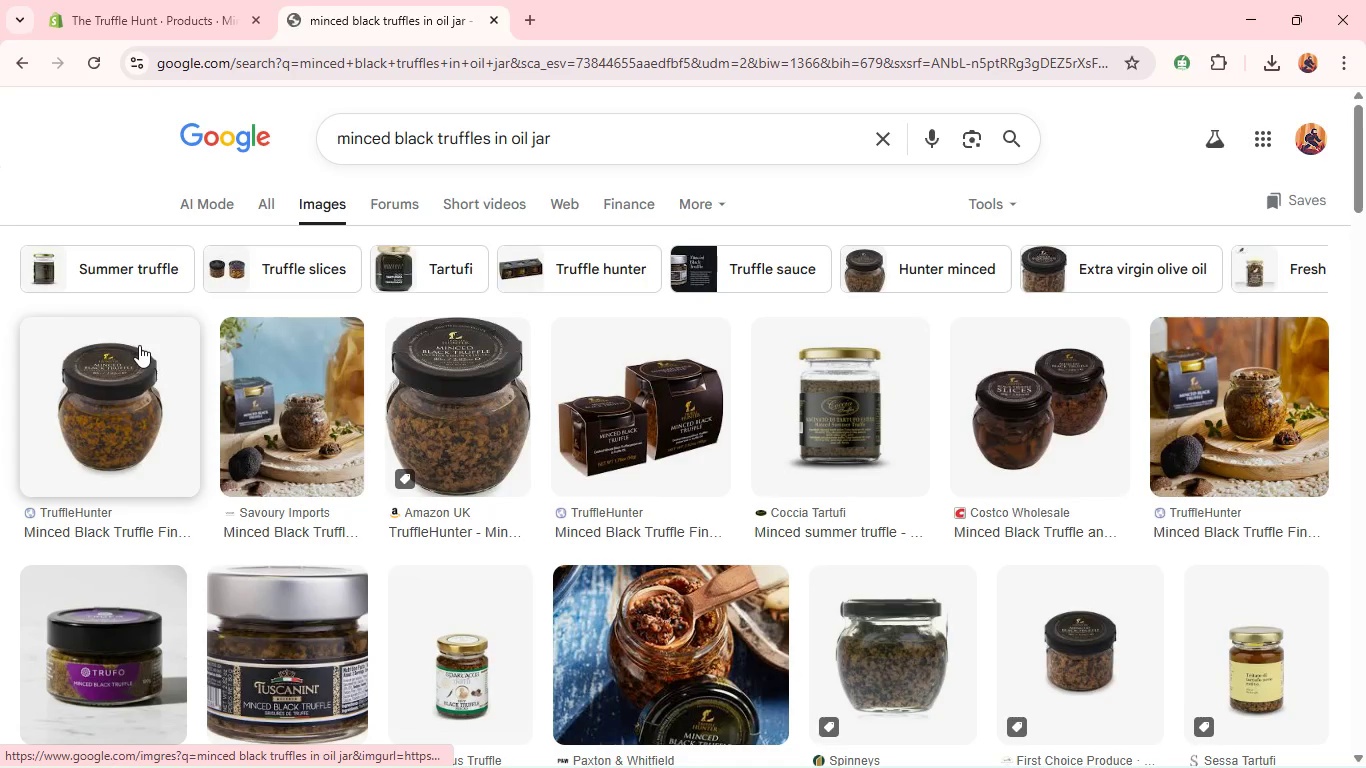 
right_click([139, 345])
 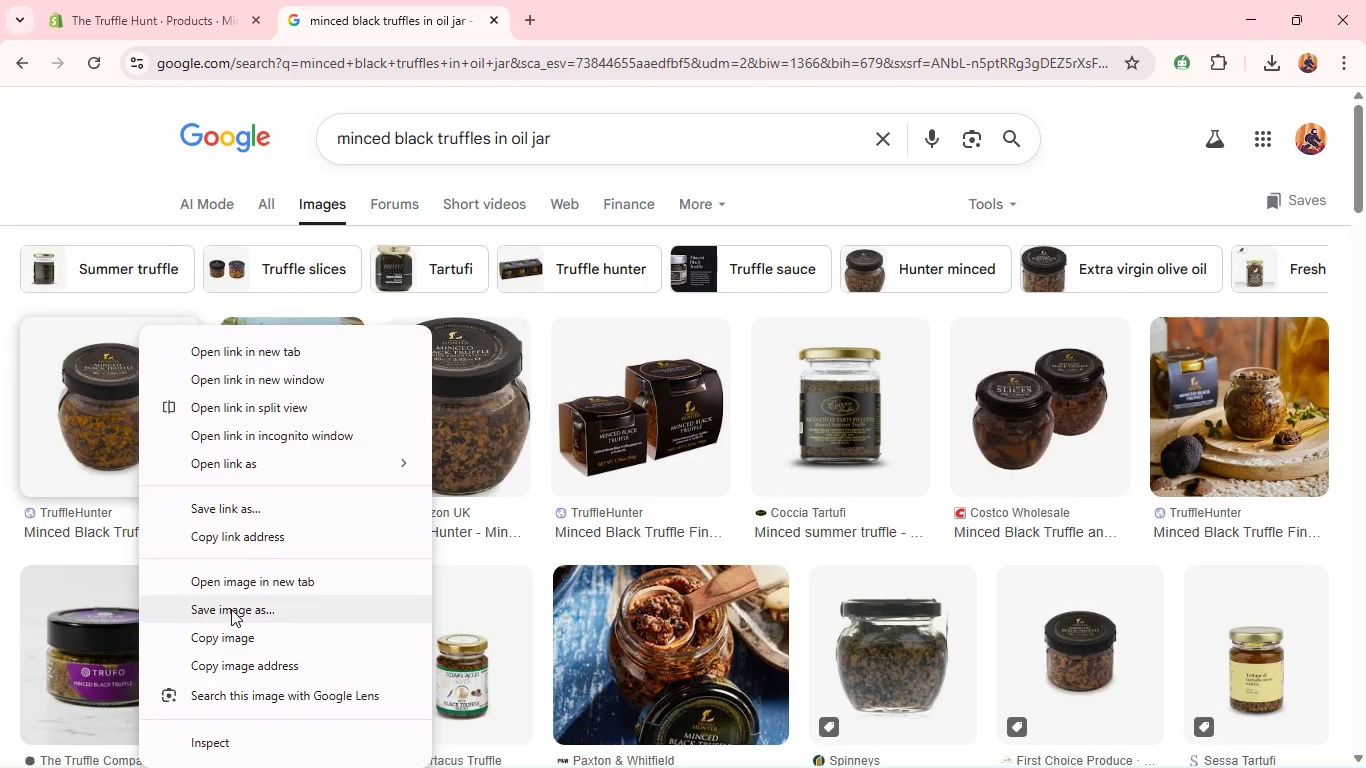 
left_click([231, 609])
 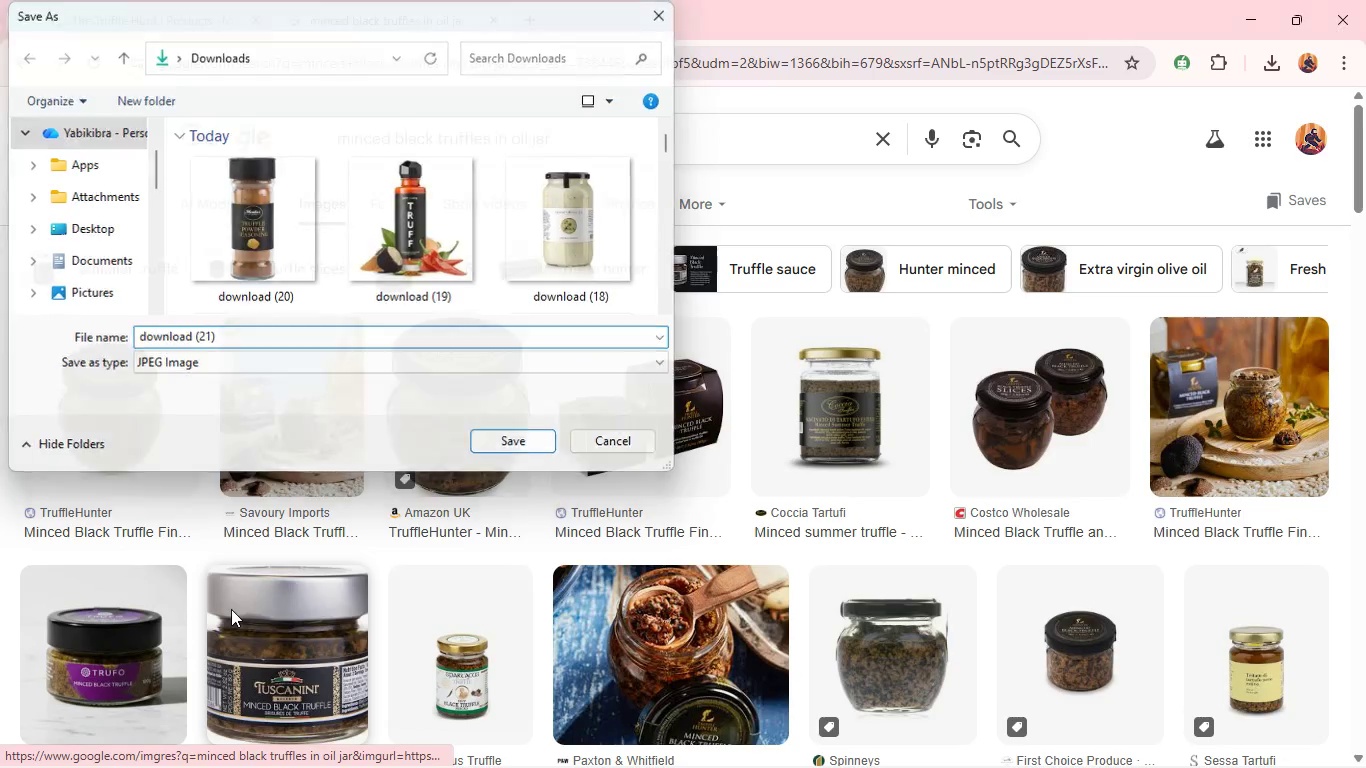 
key(Enter)
 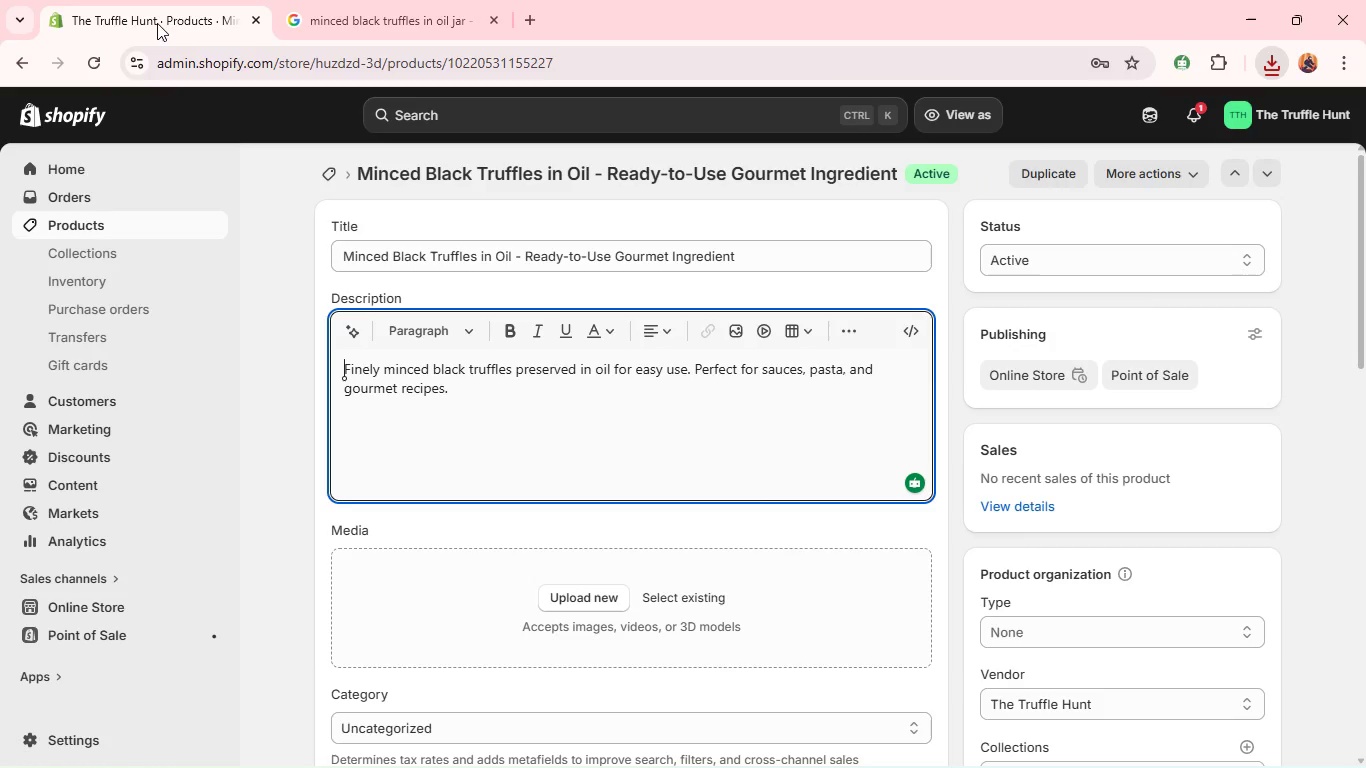 
double_click([157, 23])
 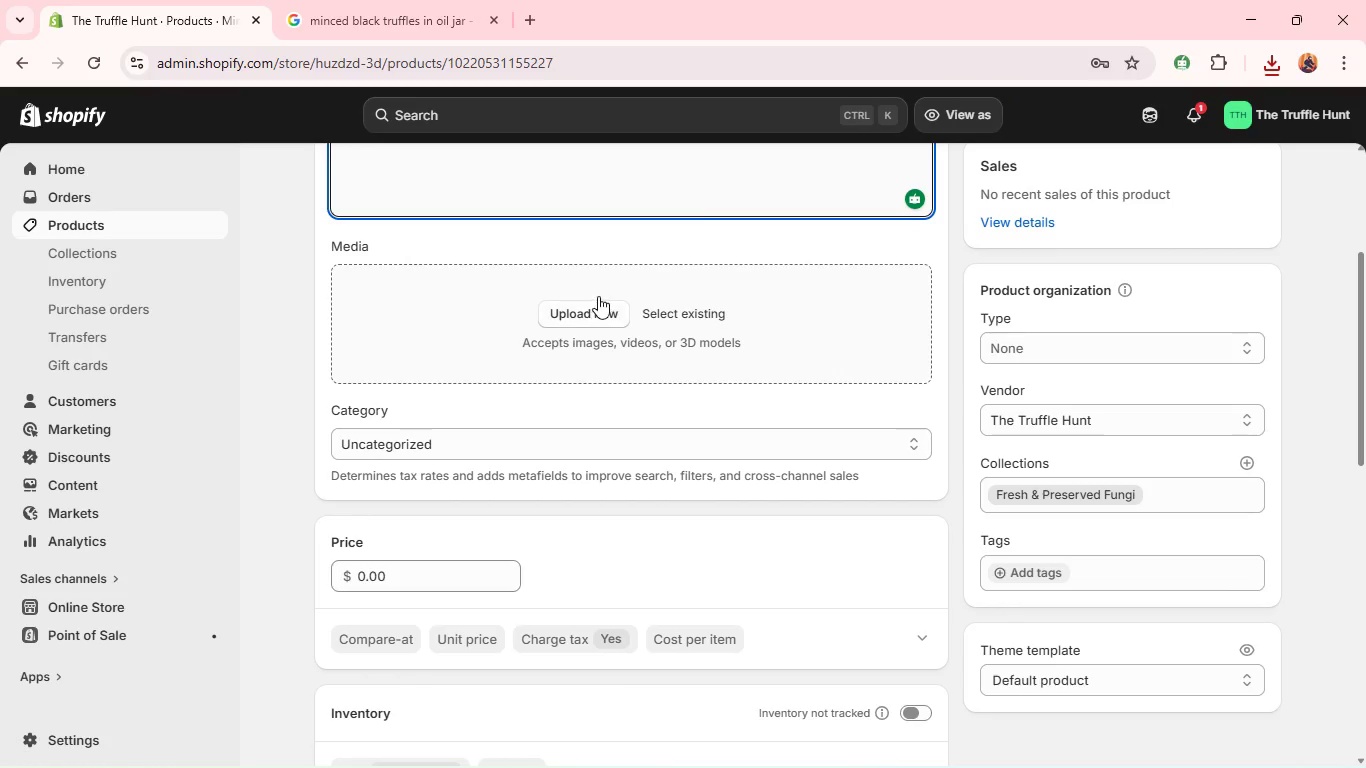 
left_click([598, 296])
 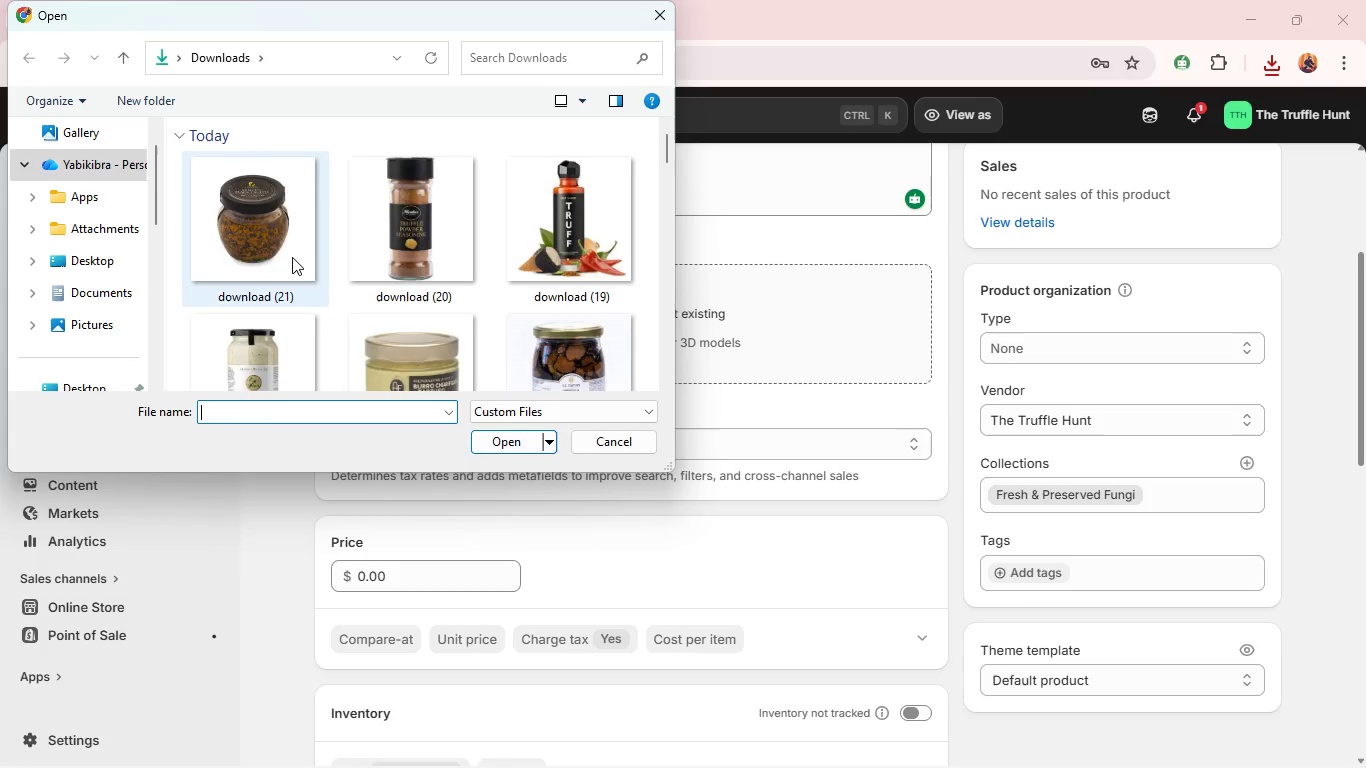 
left_click([292, 257])
 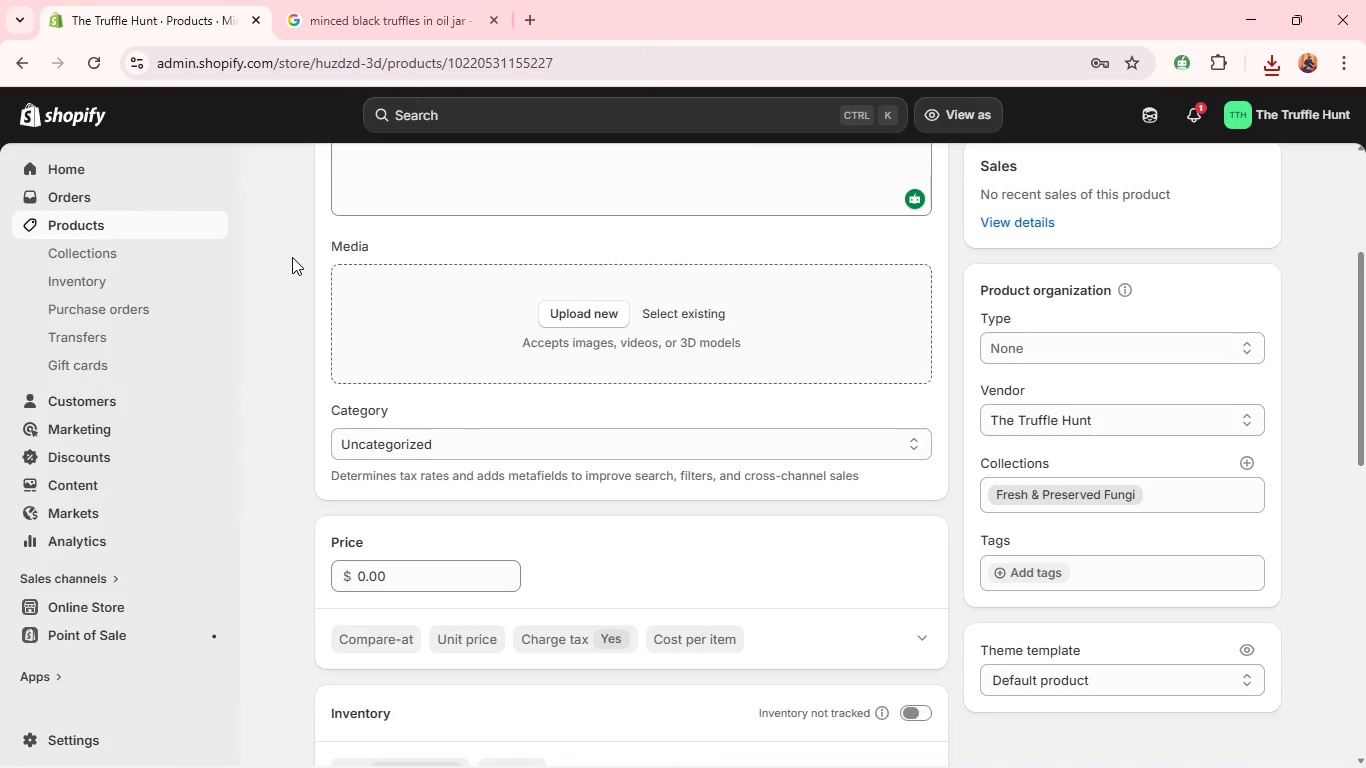 
key(Enter)
 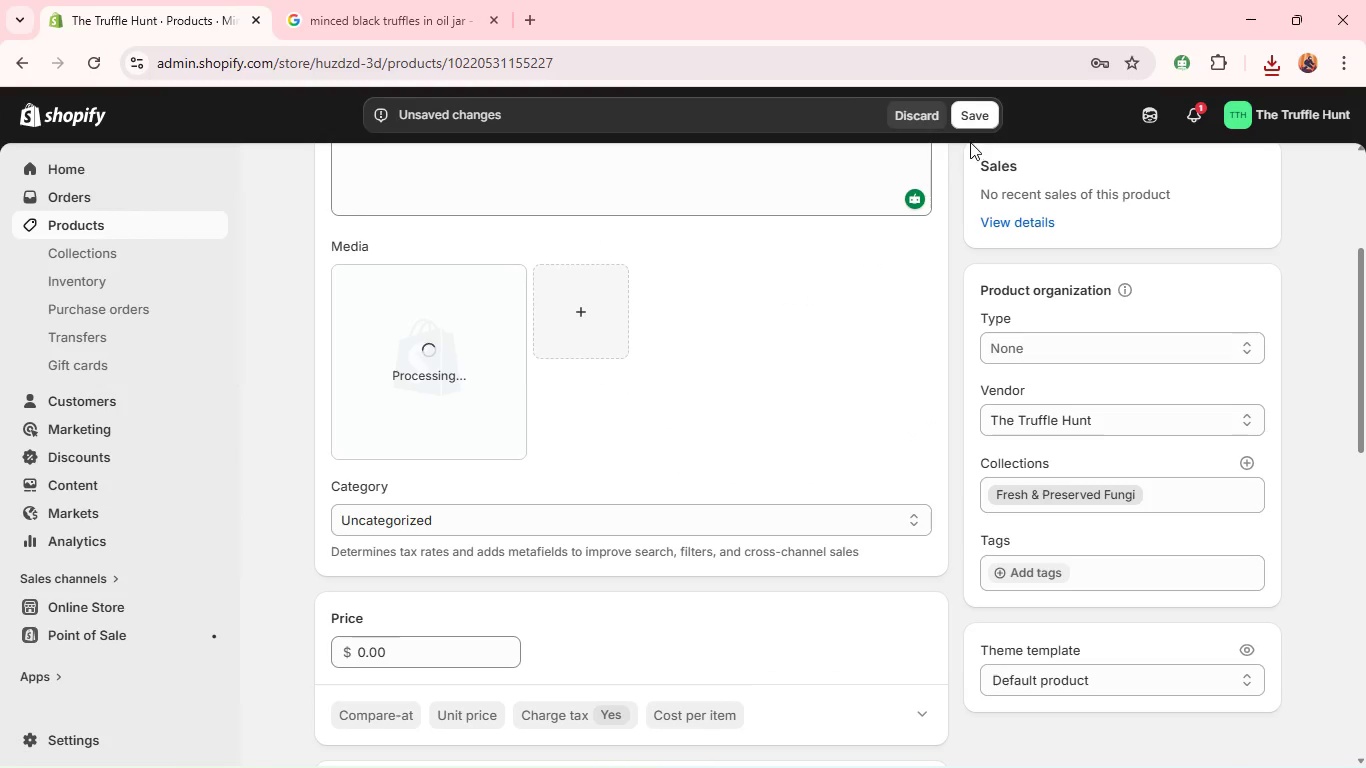 
wait(5.51)
 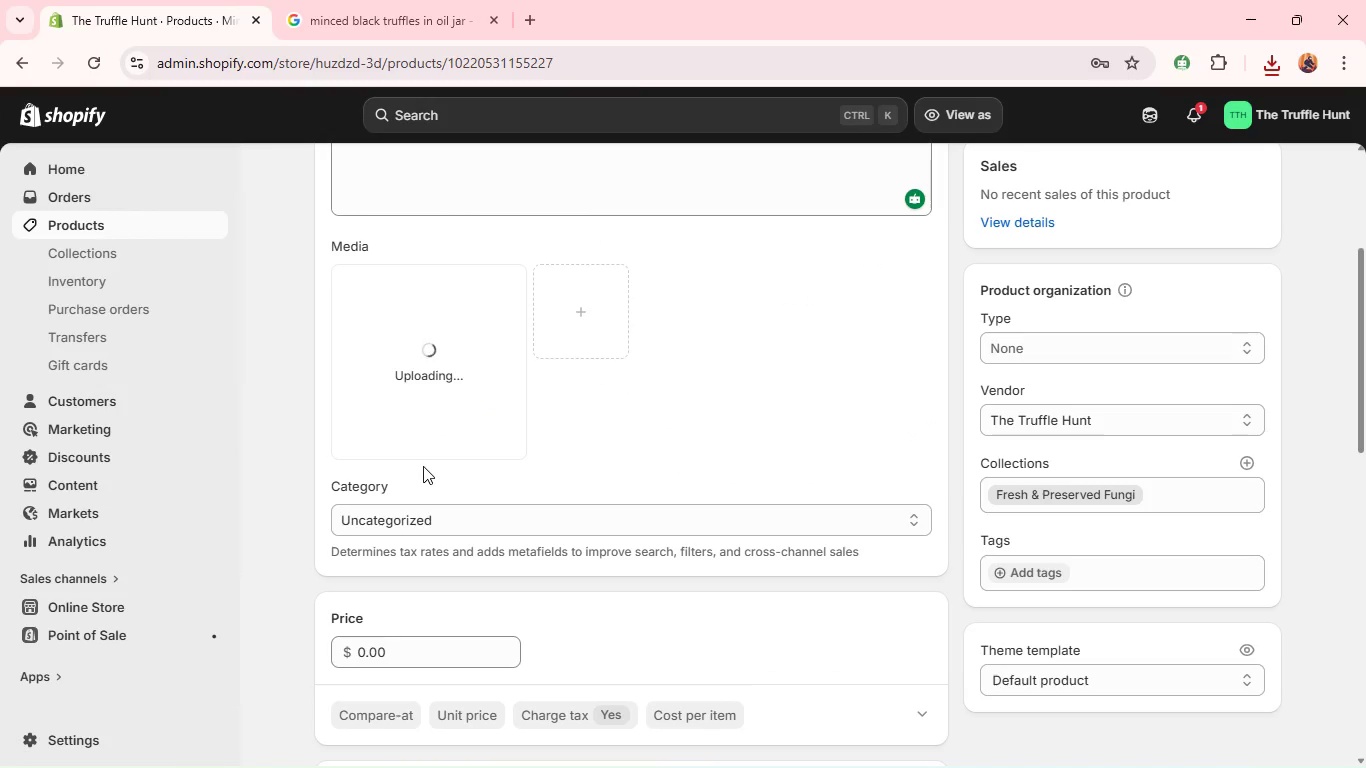 
left_click([975, 113])
 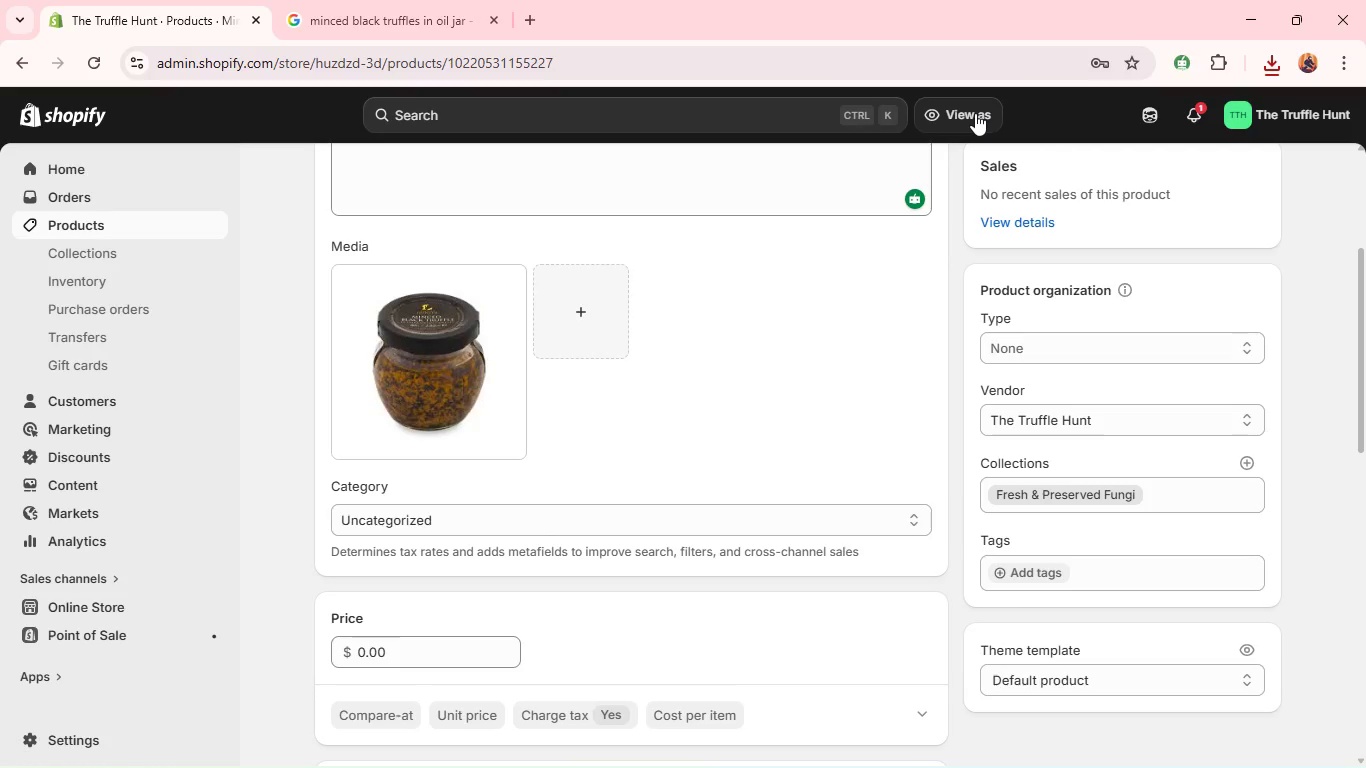 
wait(19.02)
 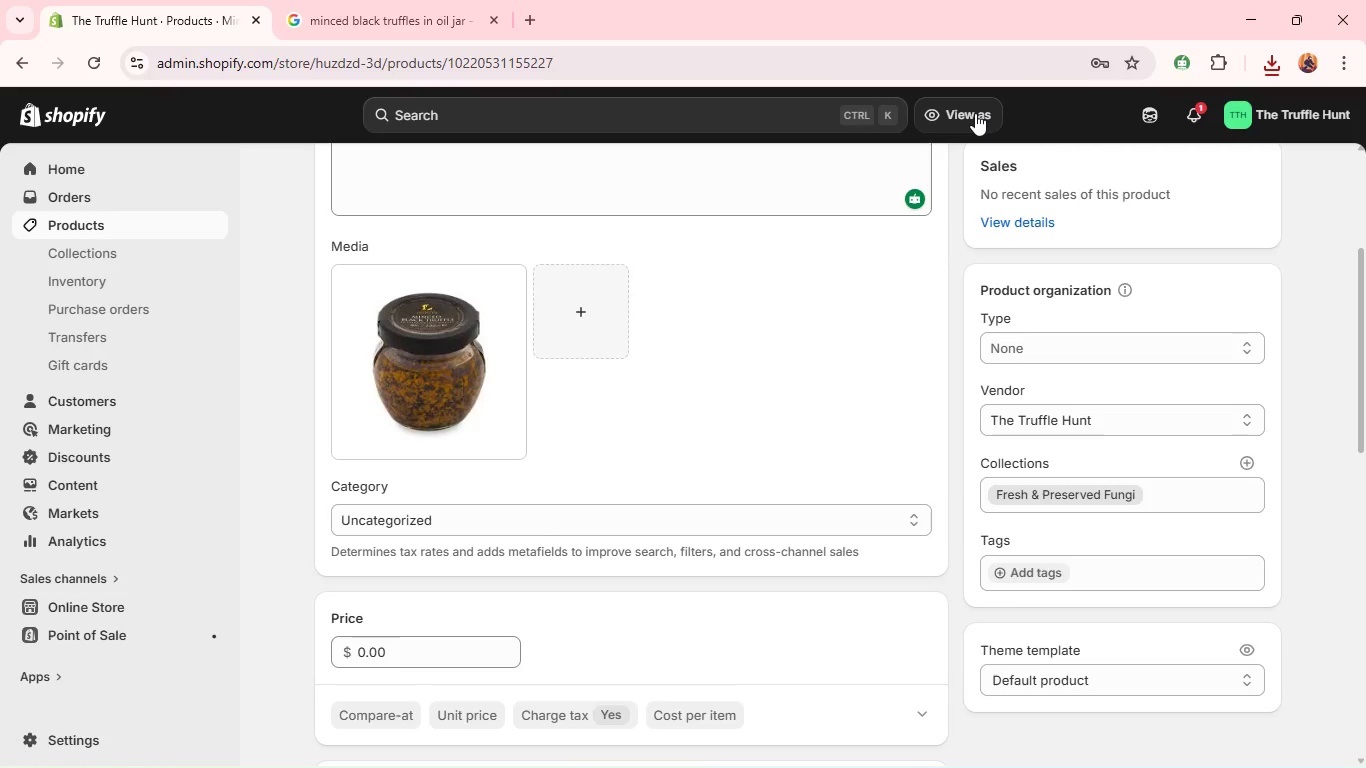 
left_click([478, 345])
 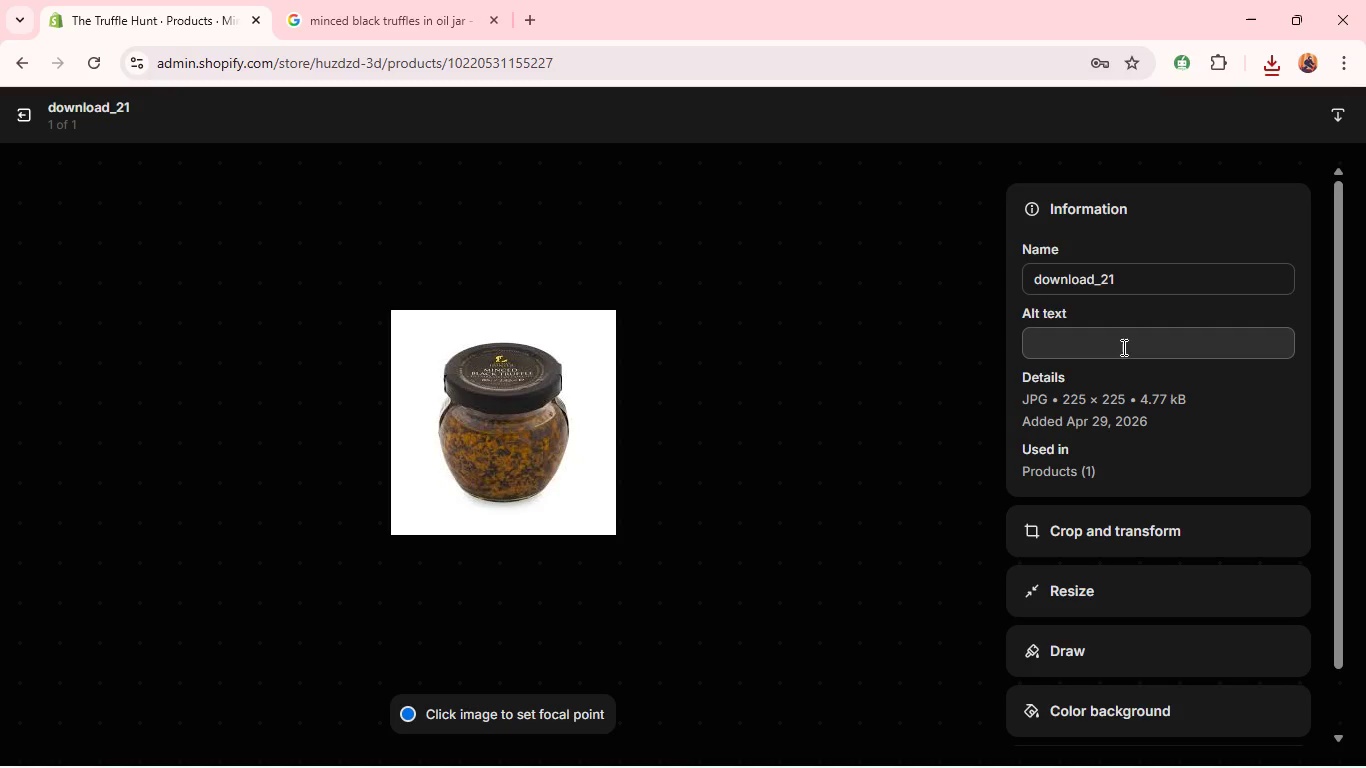 
left_click([1122, 347])
 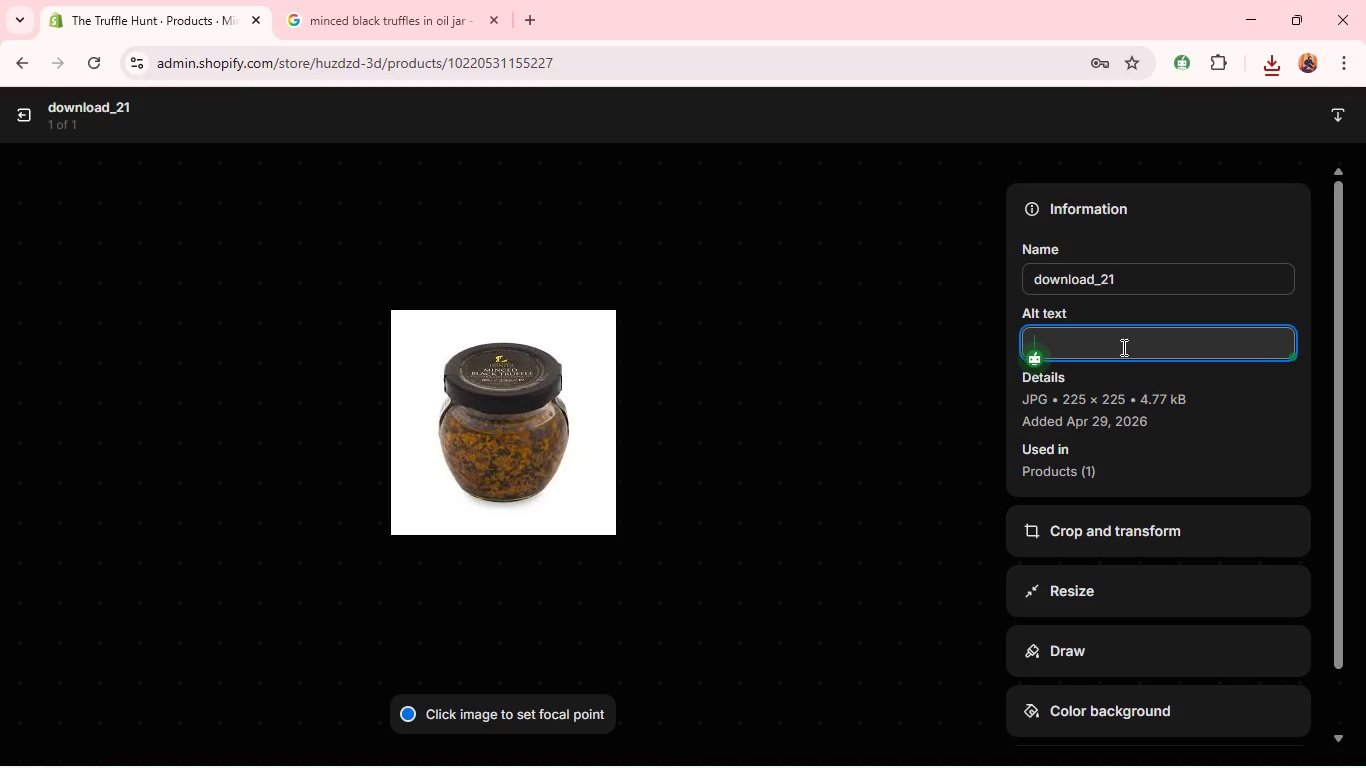 
type(Minces black truffles in oil jar)
 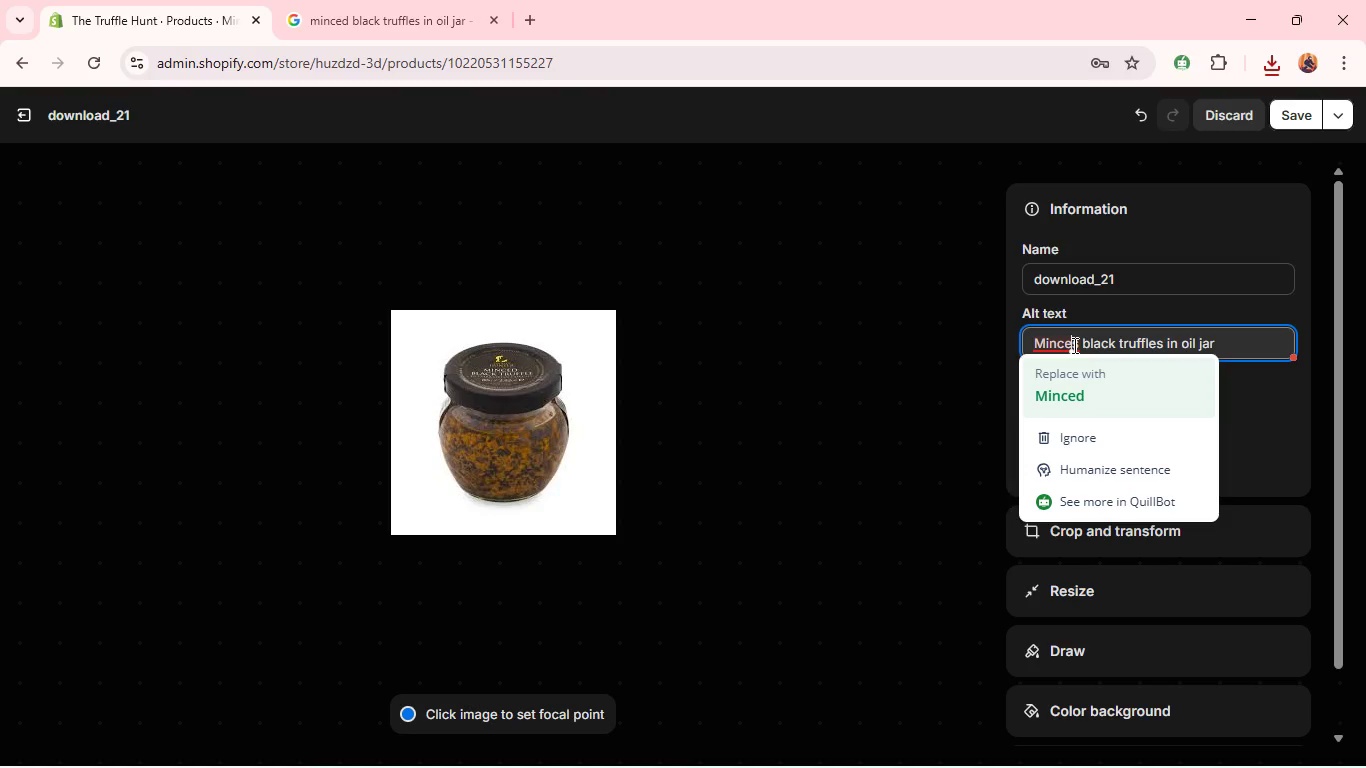 
left_click([1073, 345])
 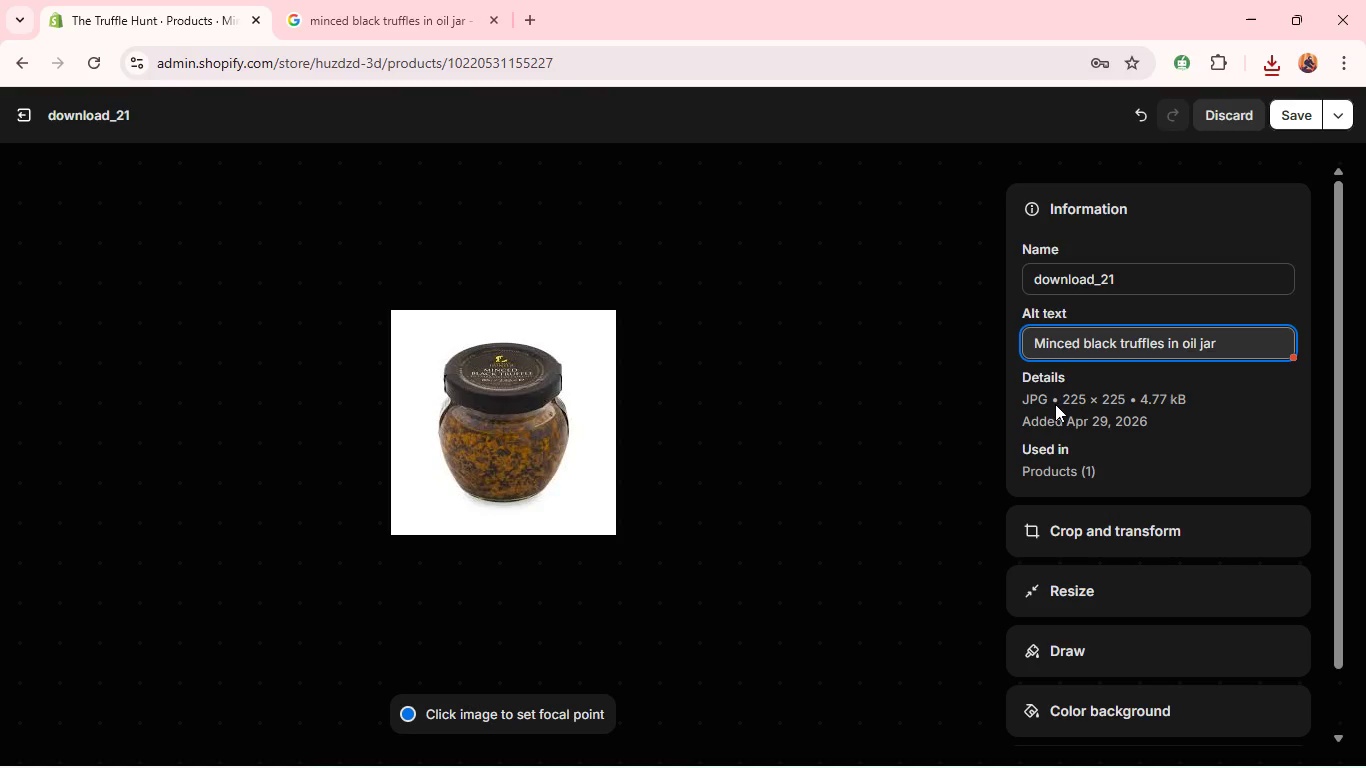 
left_click([1055, 404])
 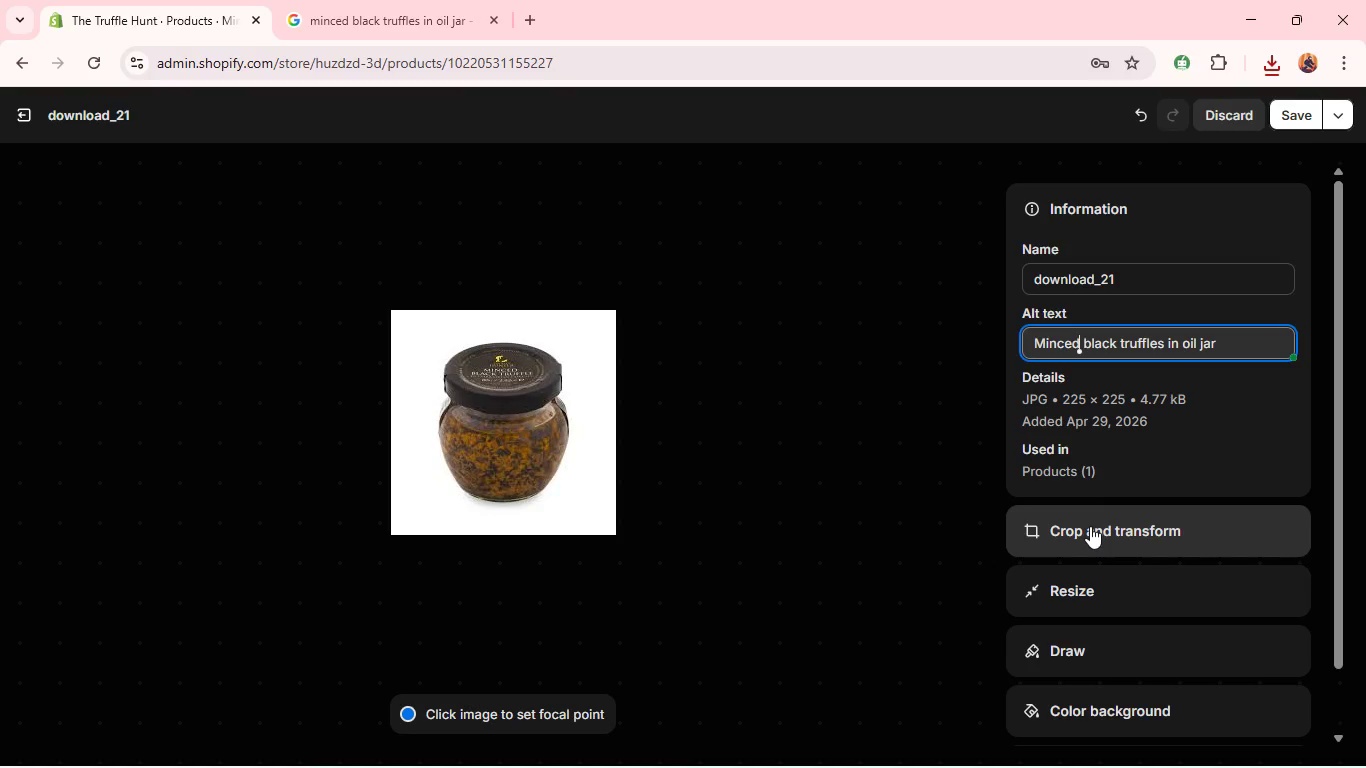 
left_click([1090, 526])
 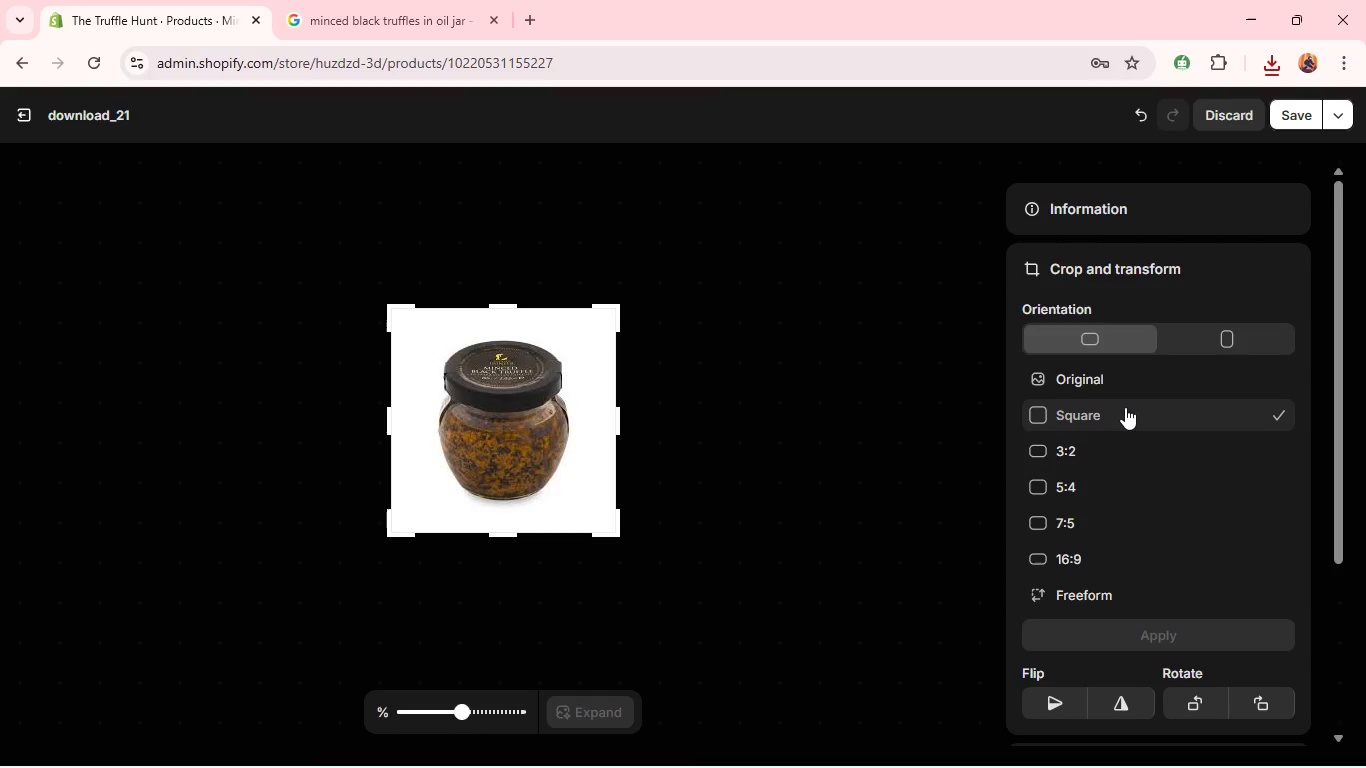 
left_click([1125, 407])
 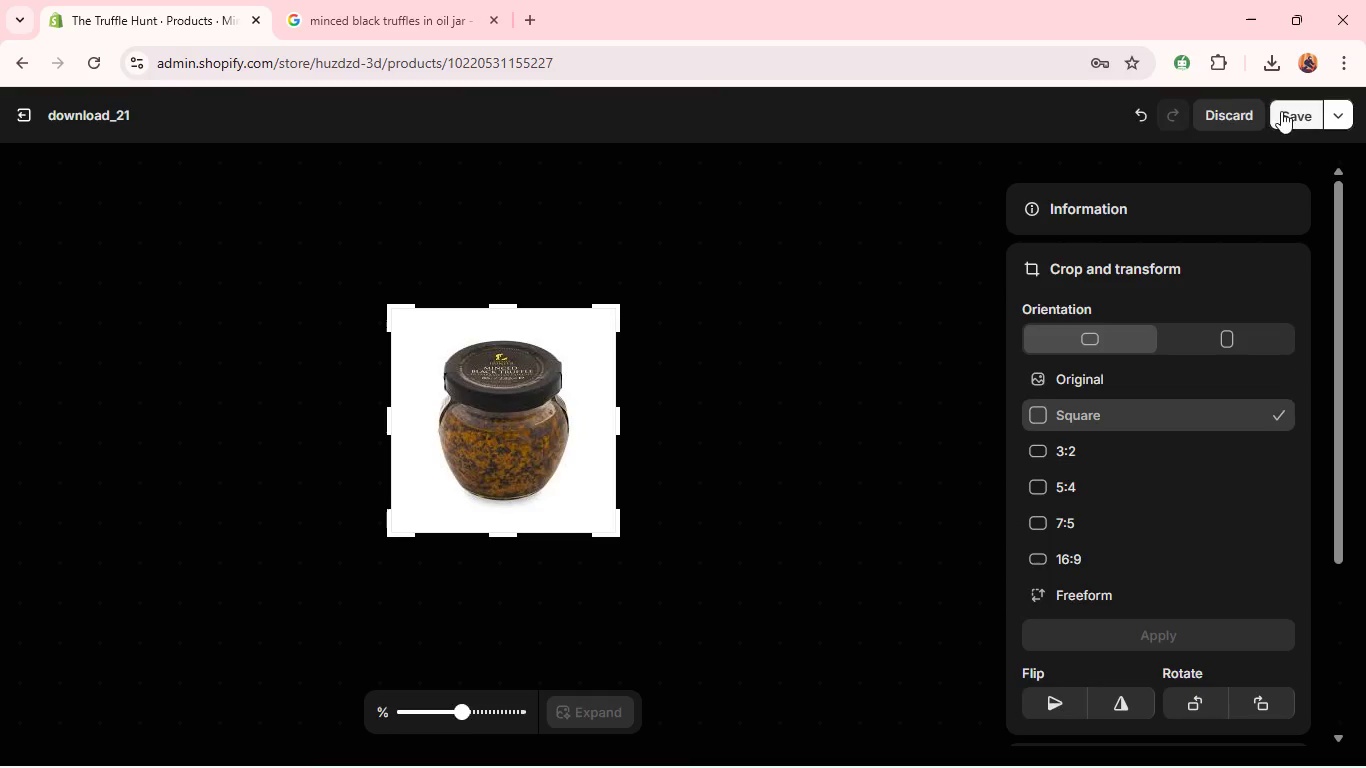 
left_click([1281, 111])
 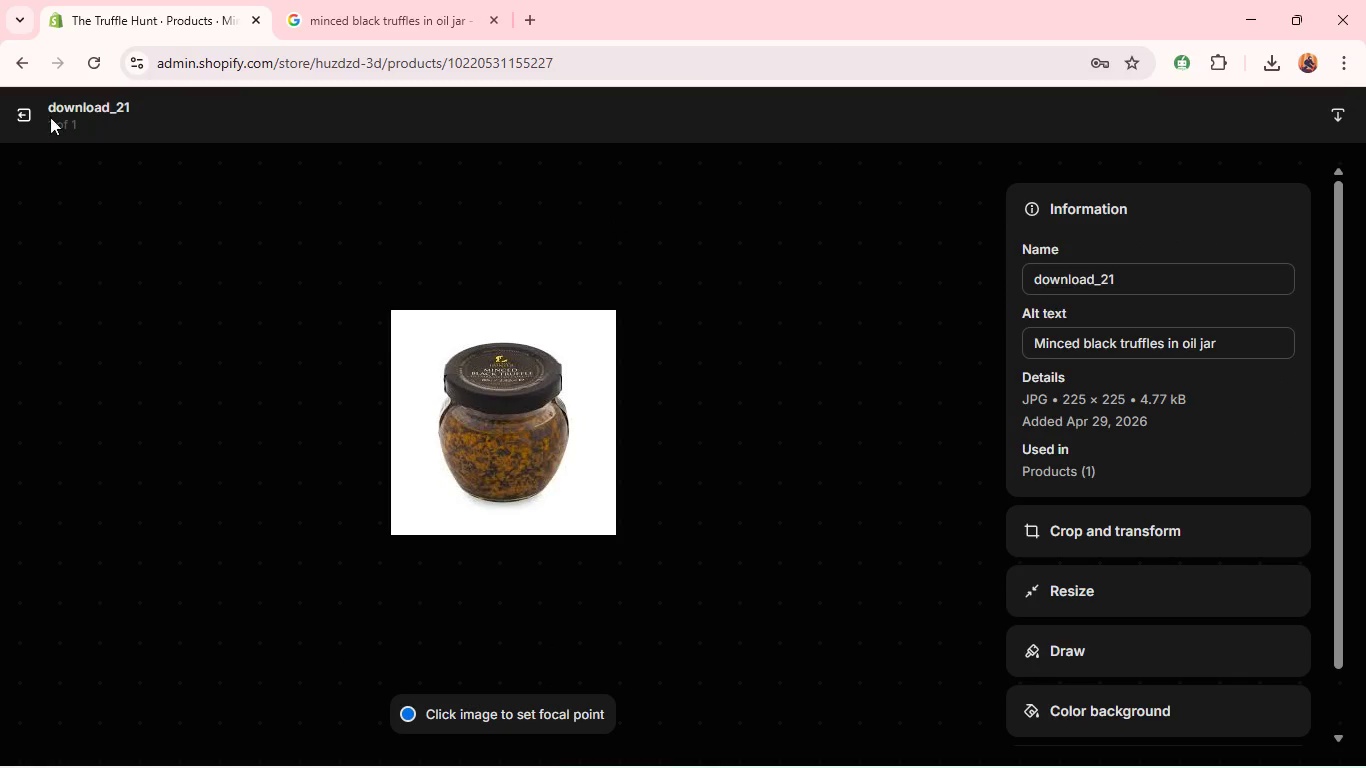 
left_click([31, 120])
 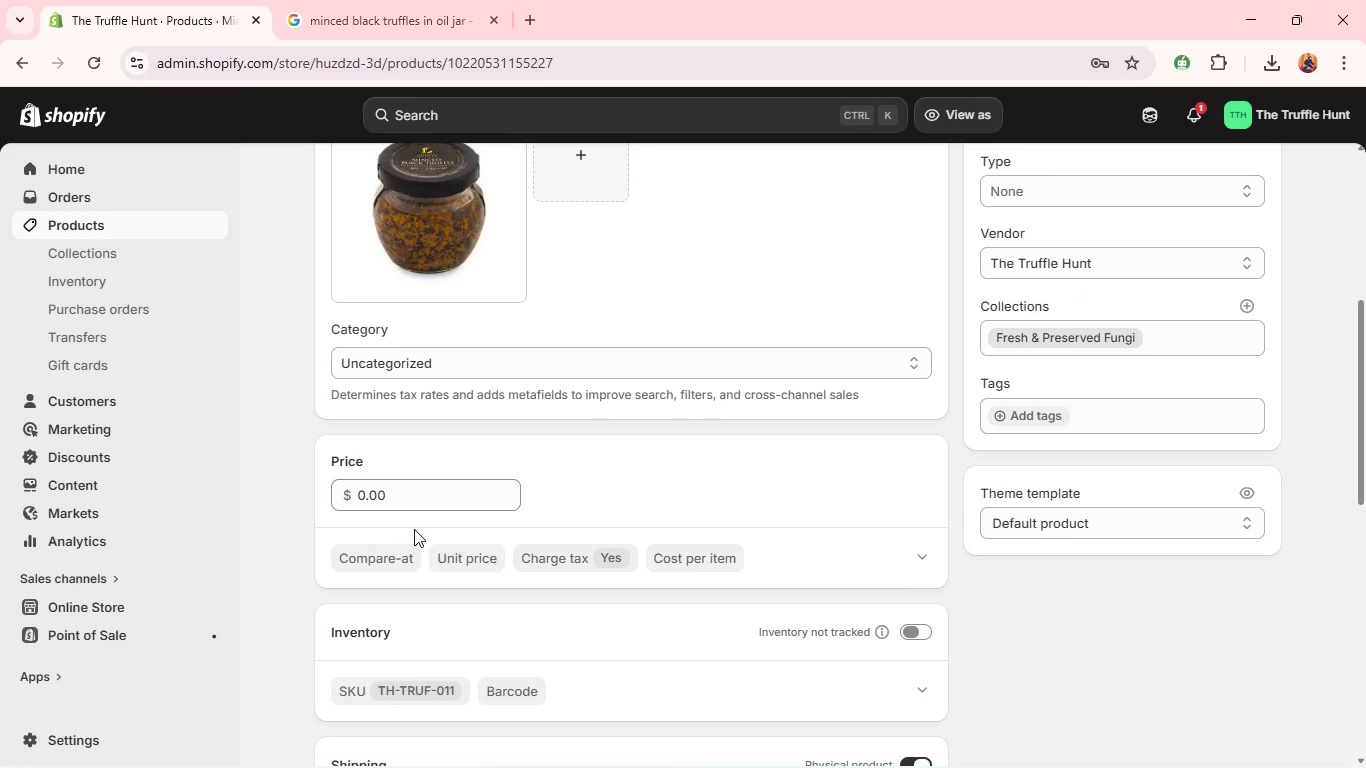 
wait(10.44)
 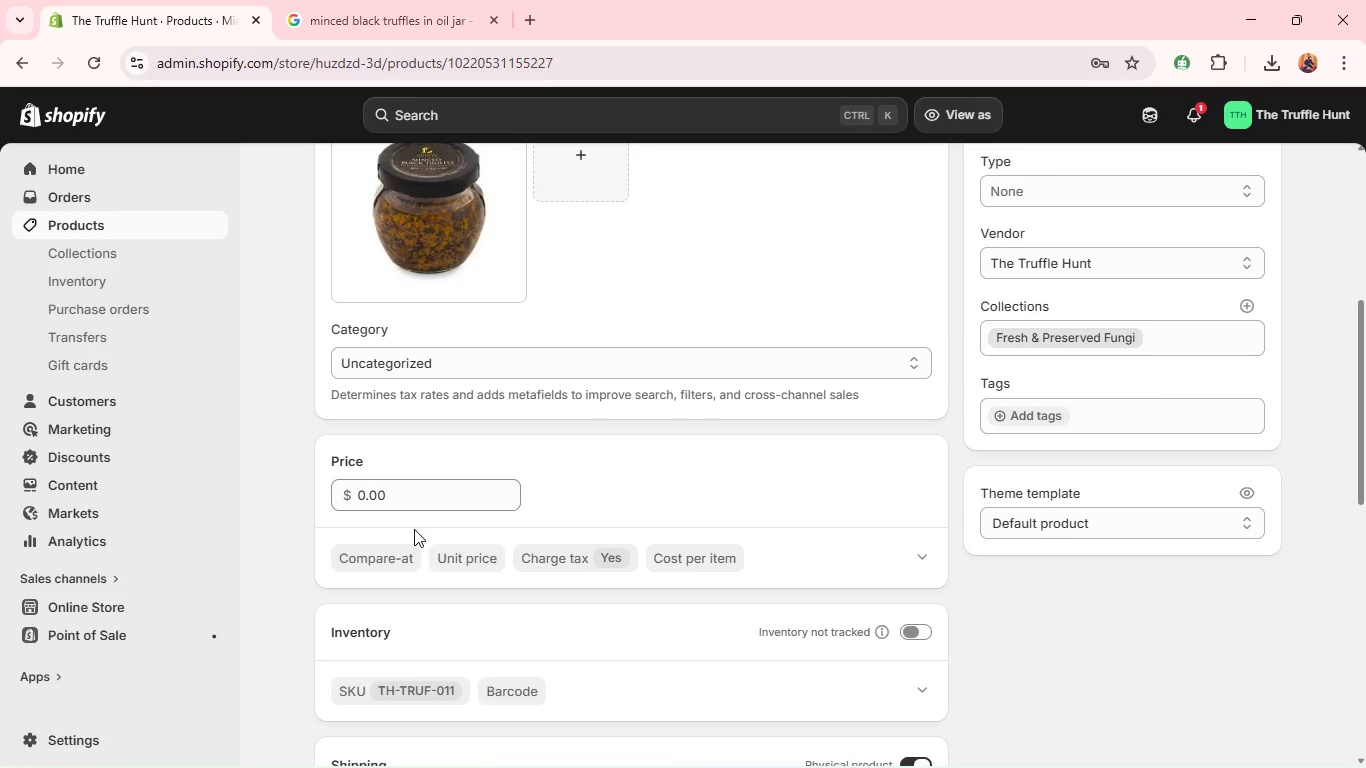 
double_click([373, 499])
 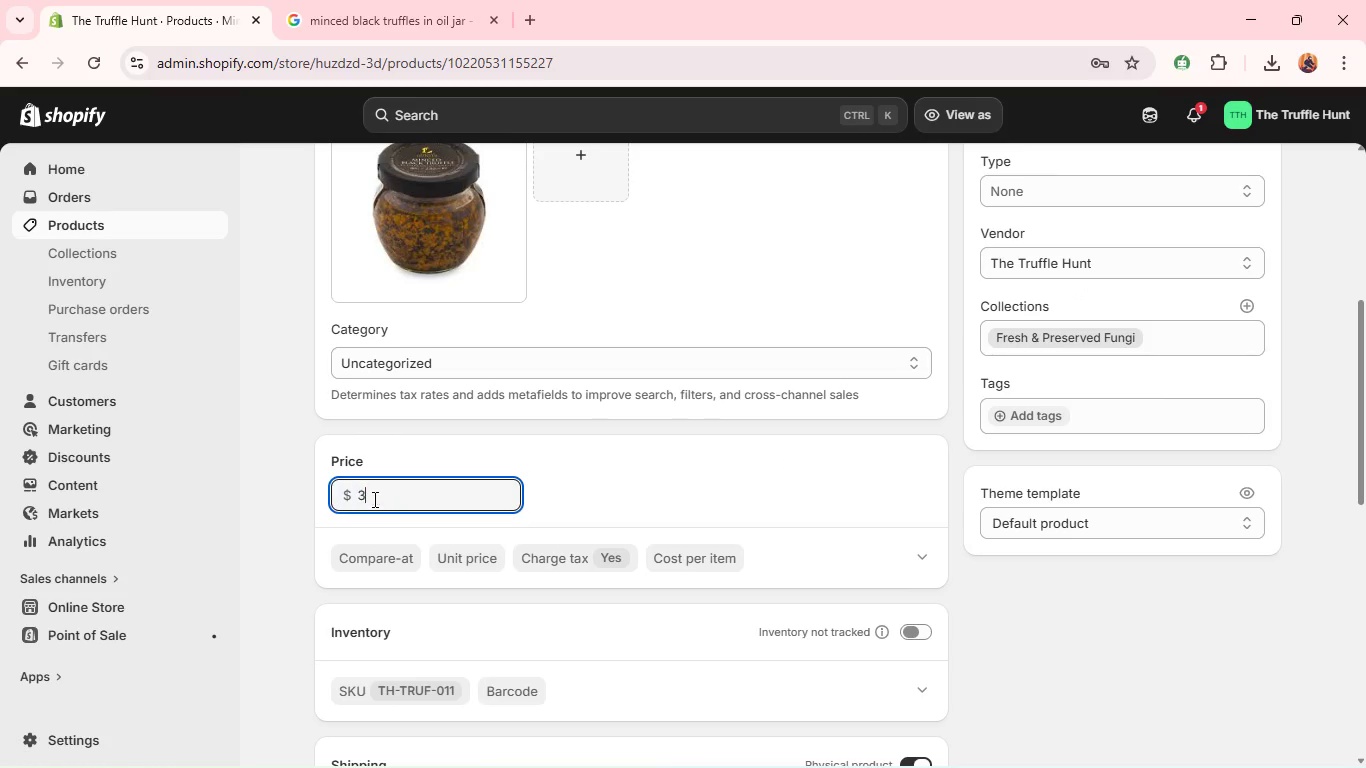 
type(38)
 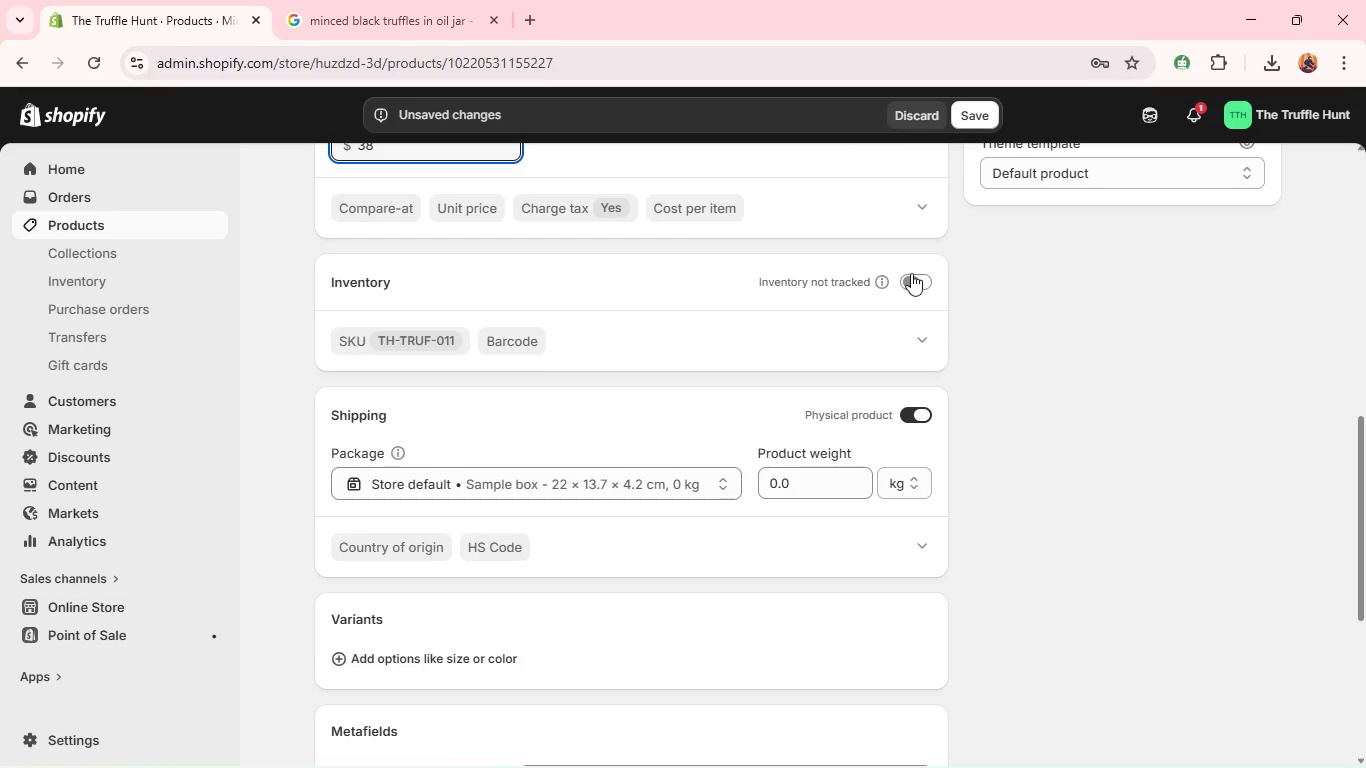 
wait(6.42)
 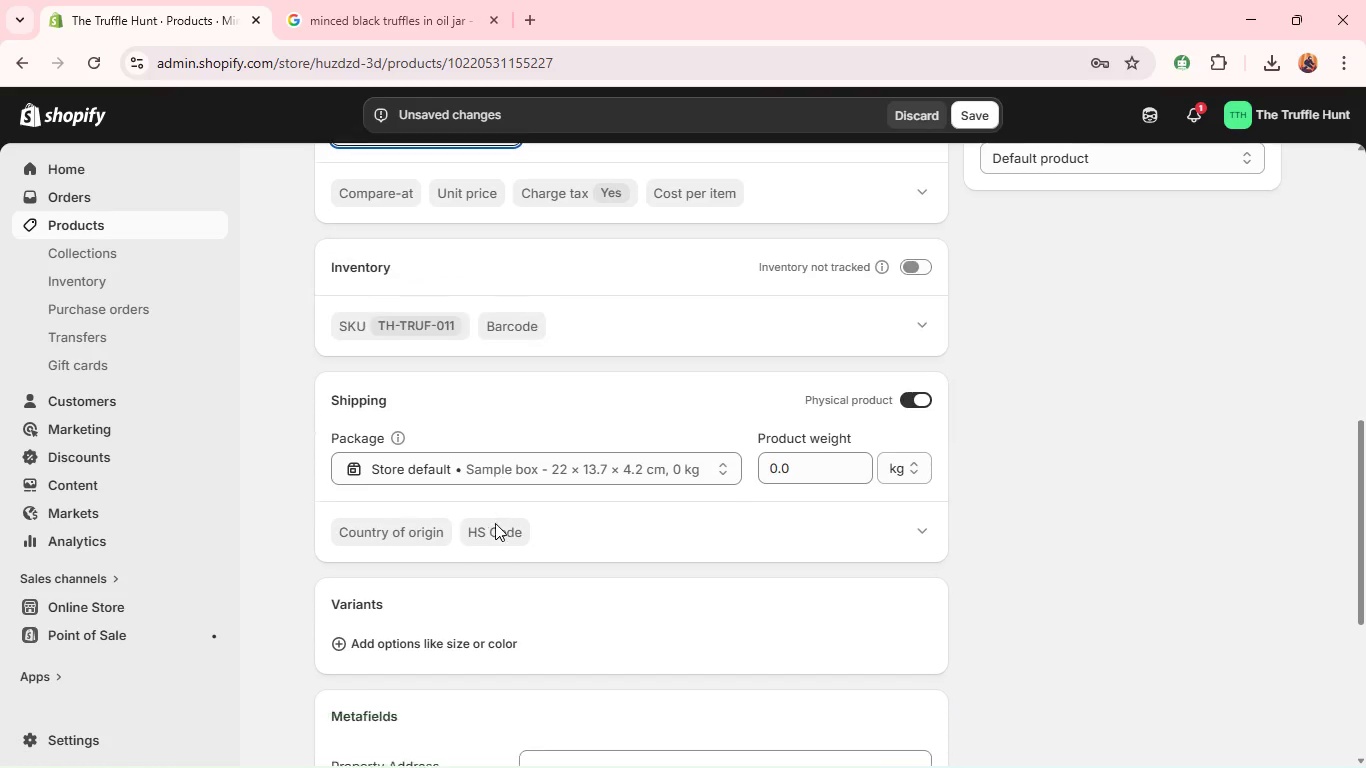 
left_click([904, 278])
 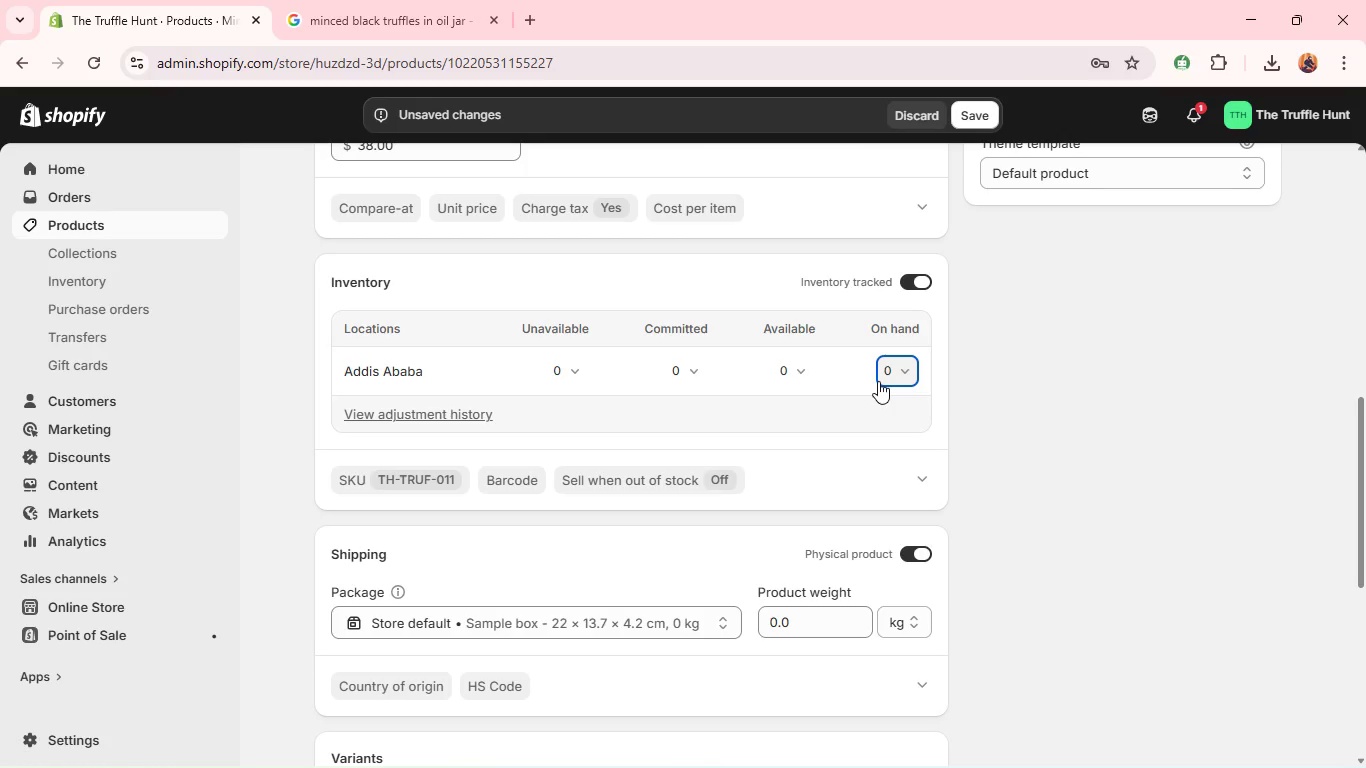 
left_click([878, 381])
 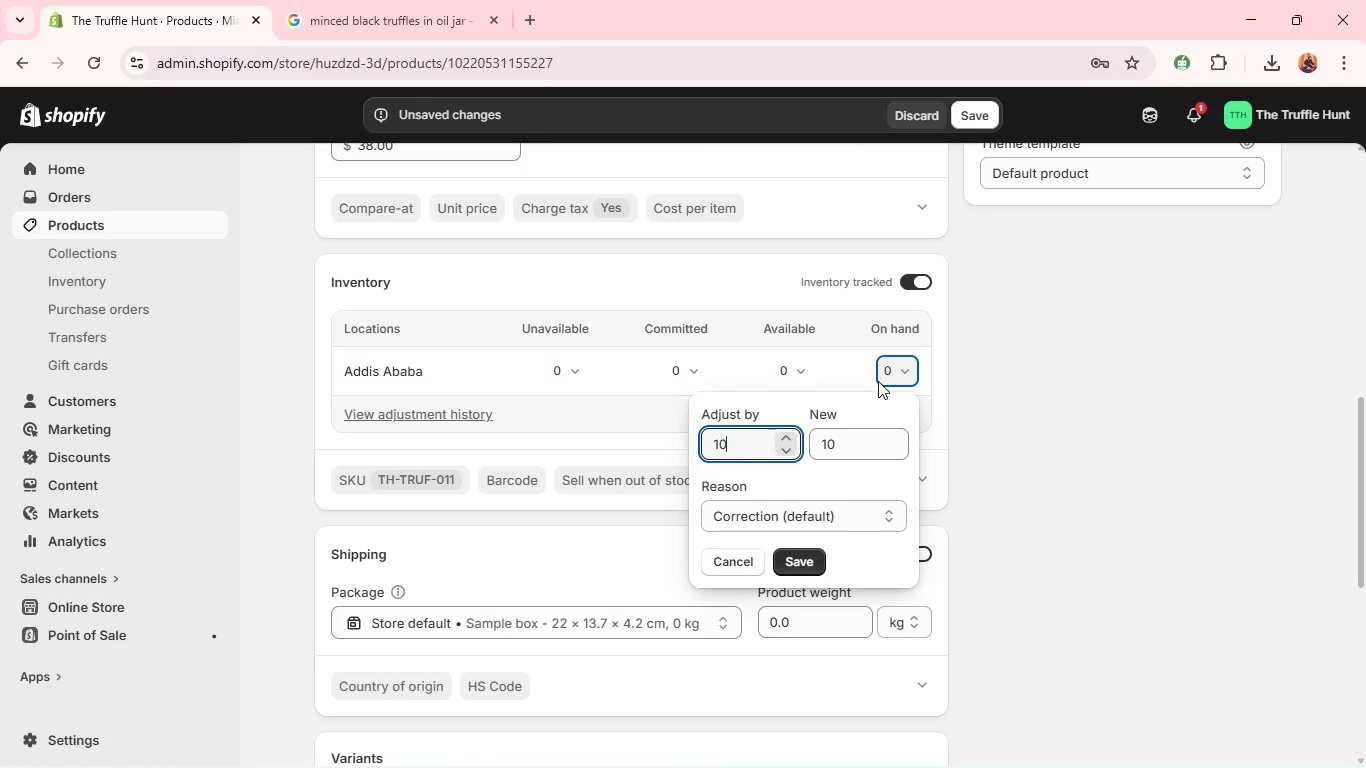 
type(100)
 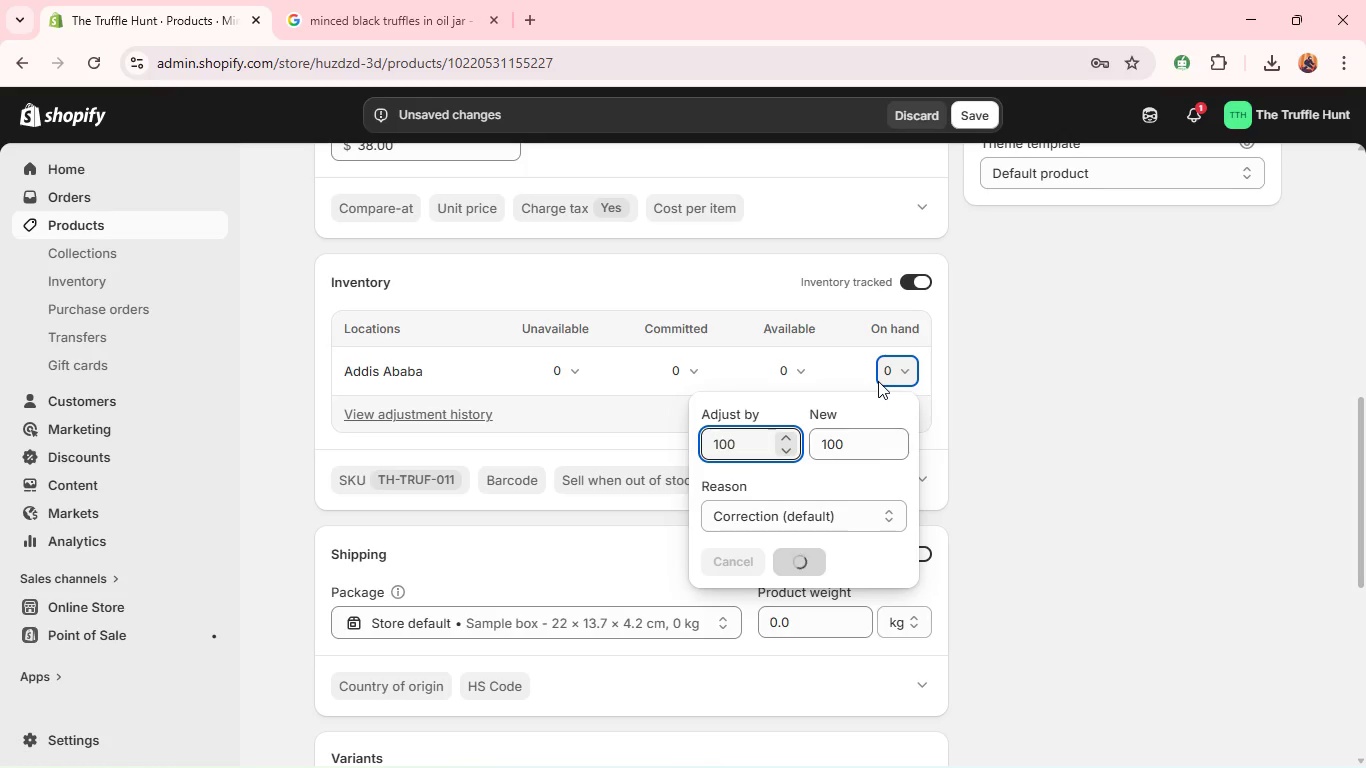 
key(Enter)
 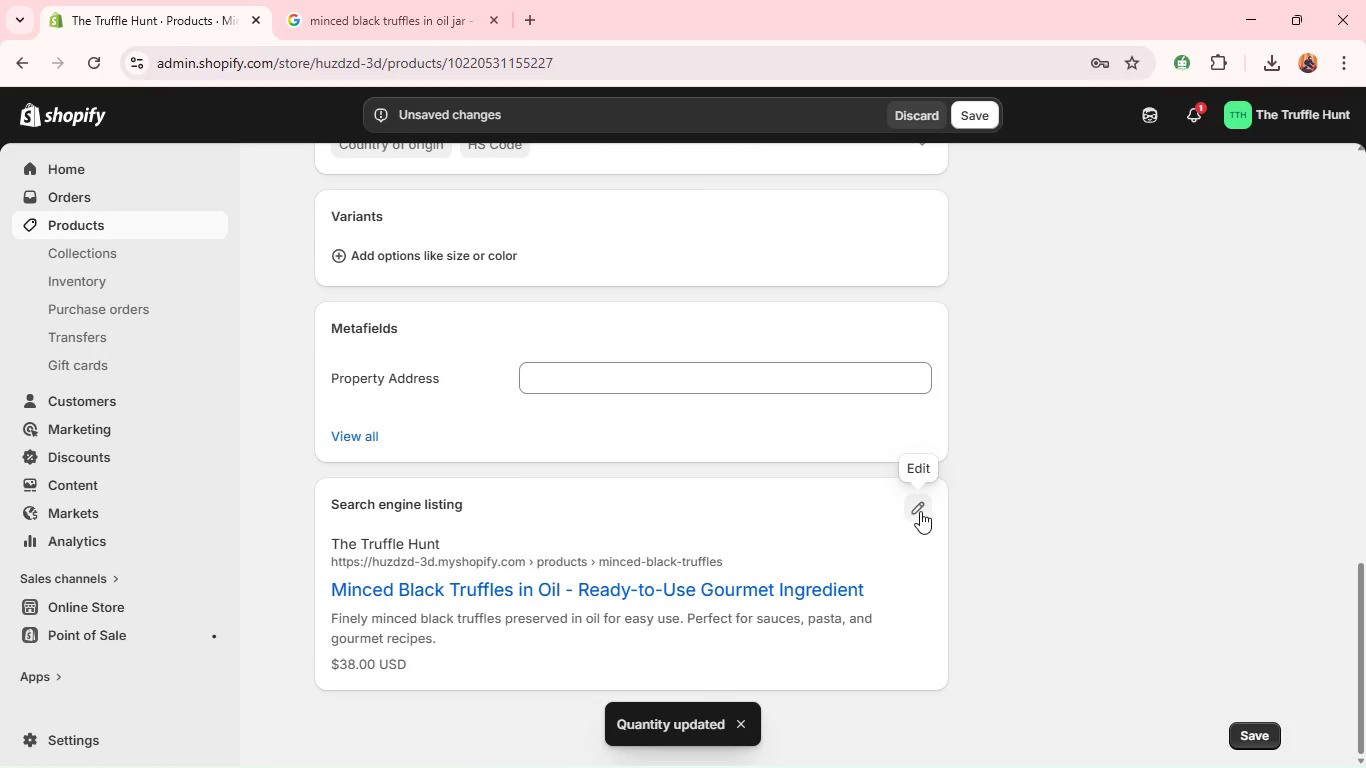 
left_click([916, 500])
 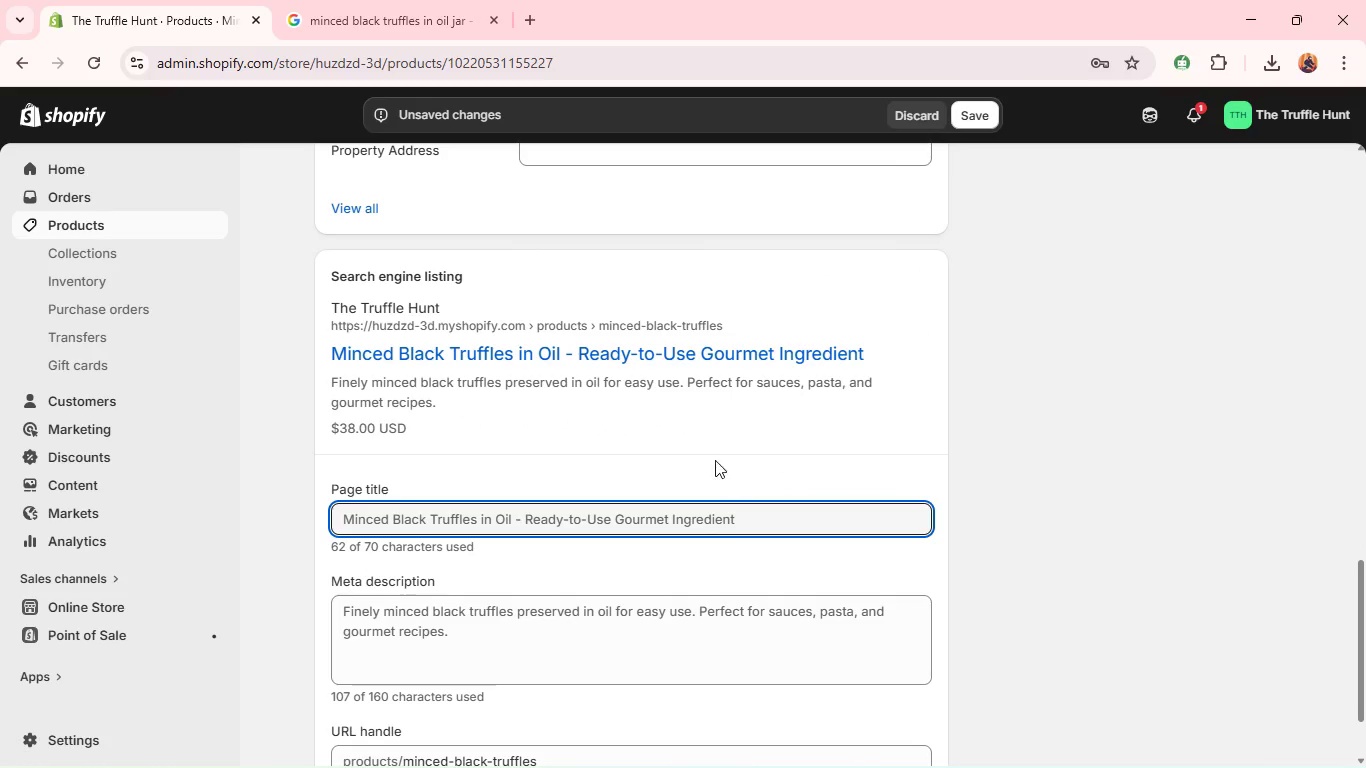 
wait(11.84)
 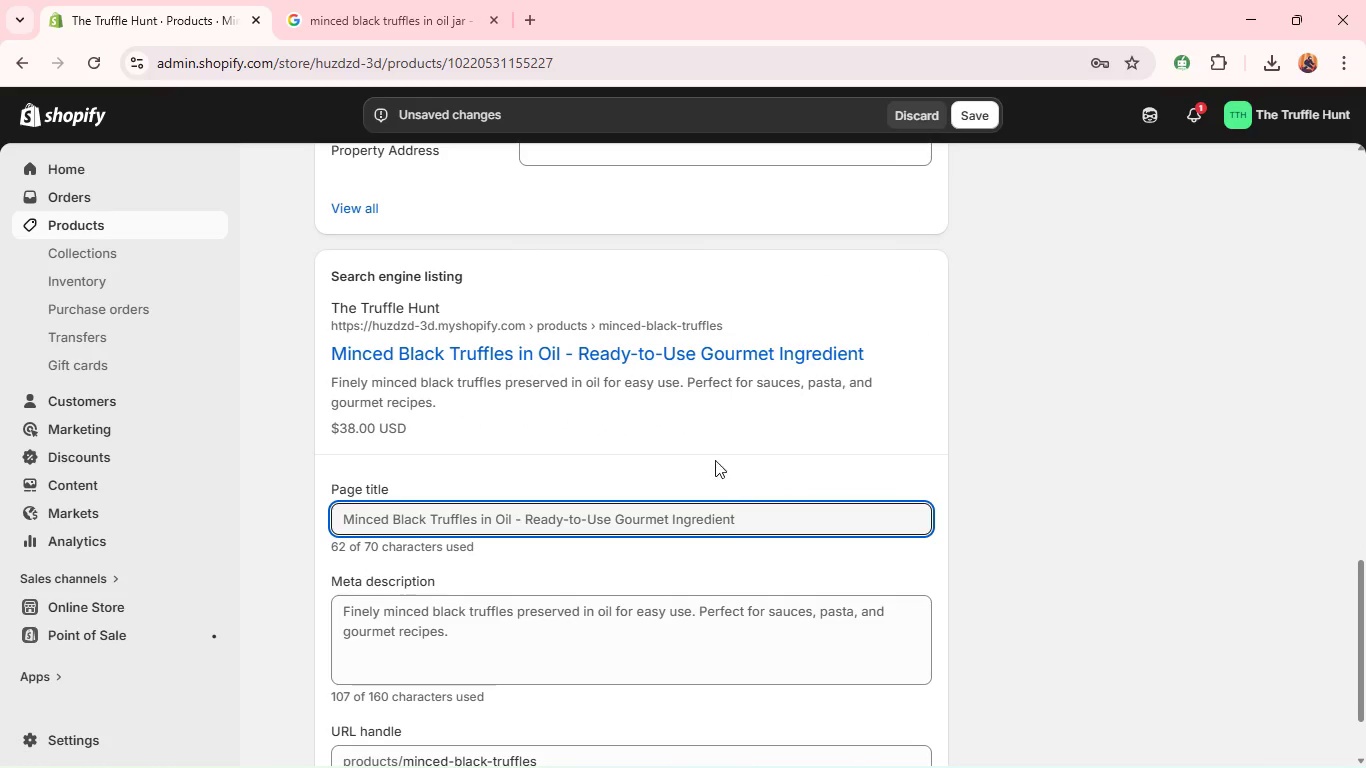 
left_click([610, 517])
 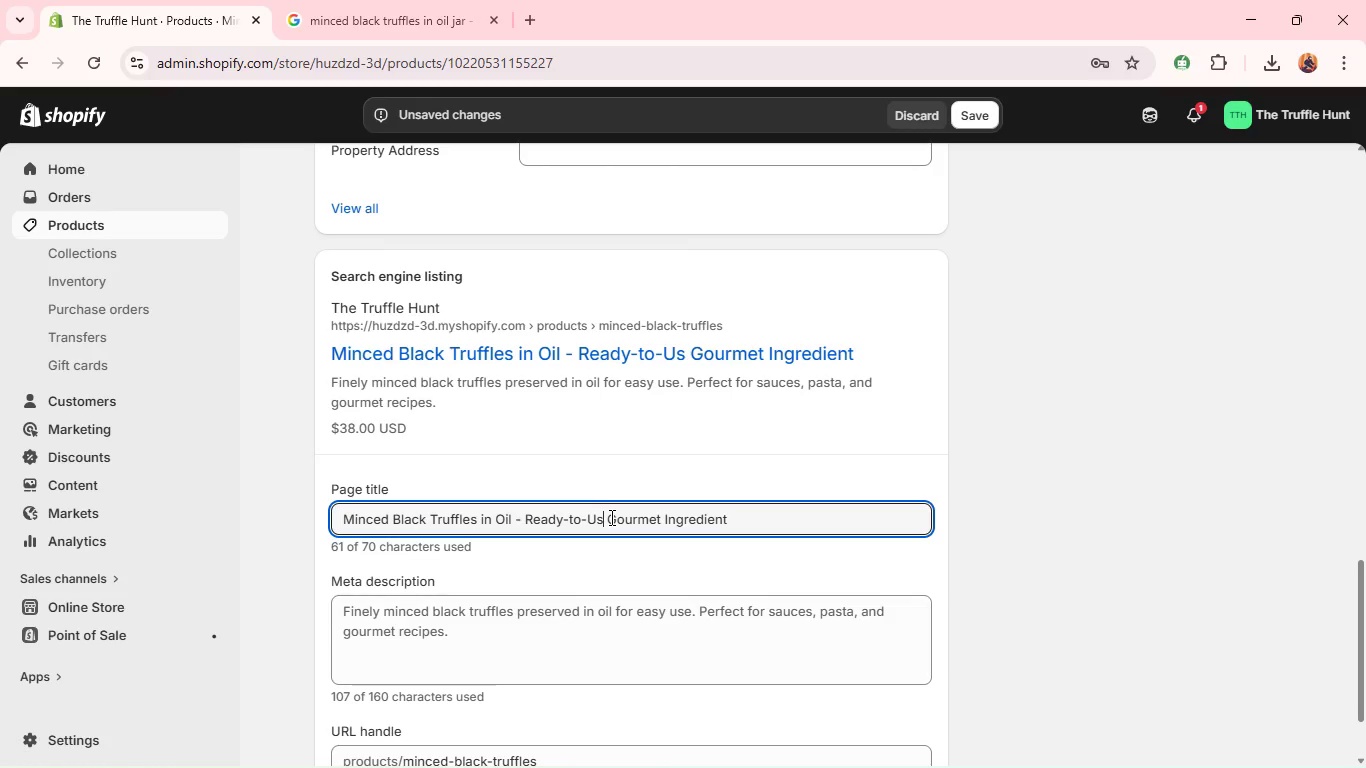 
hold_key(key=Backspace, duration=1.17)
 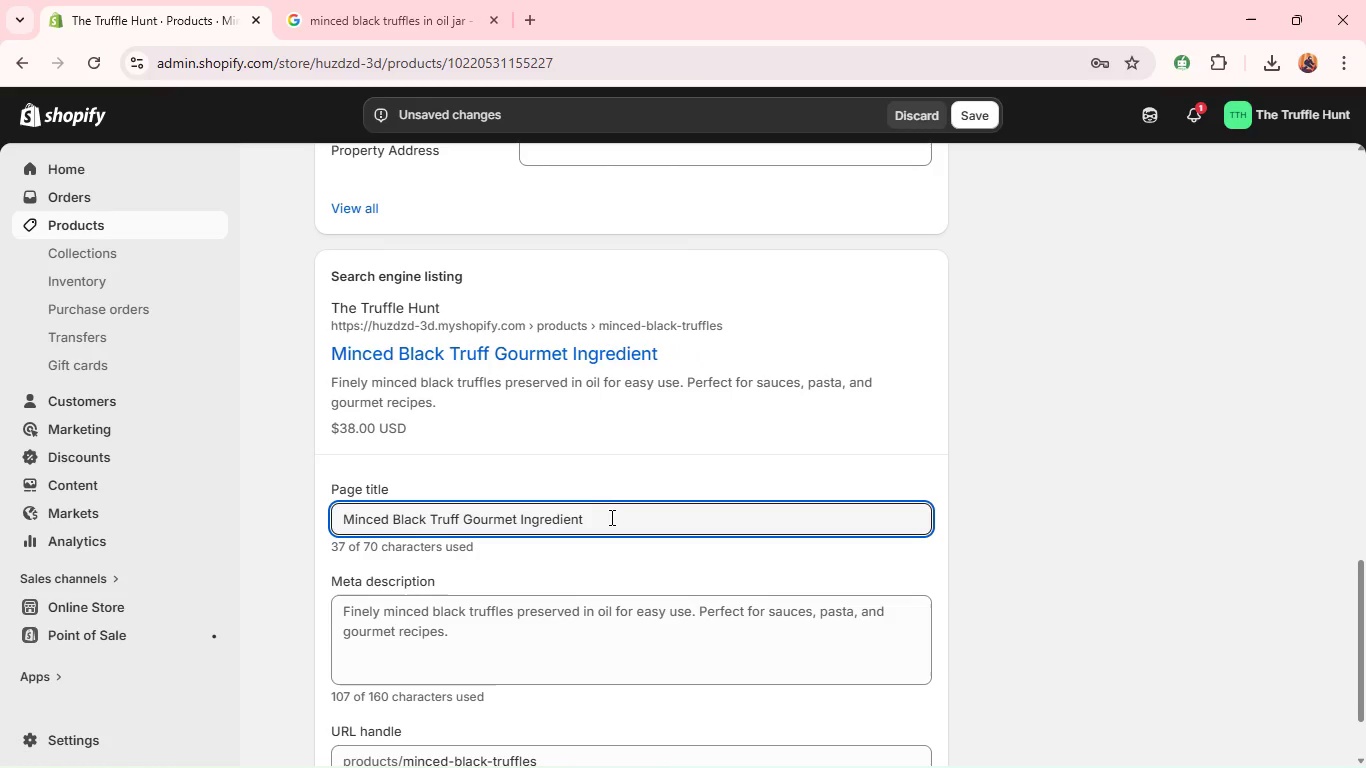 
left_click([610, 517])
 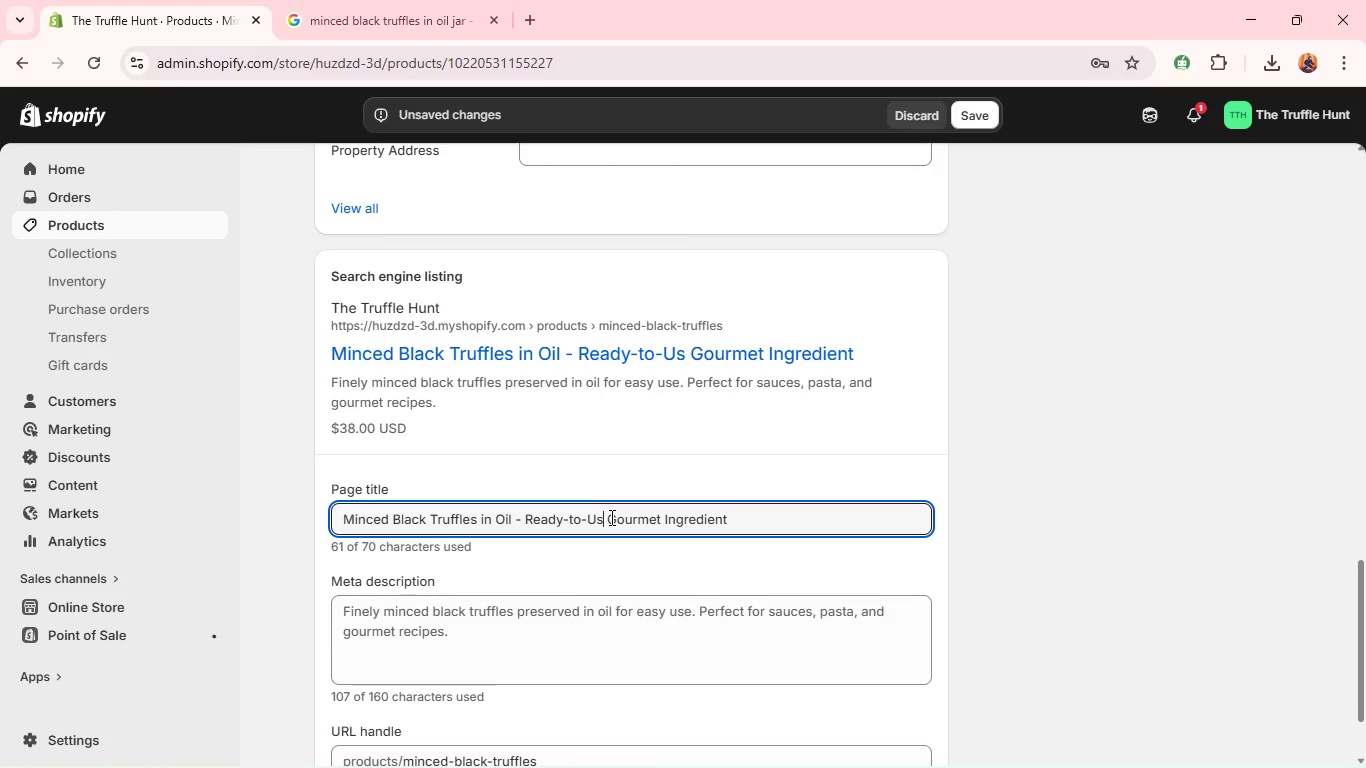 
hold_key(key=Backspace, duration=1.19)
 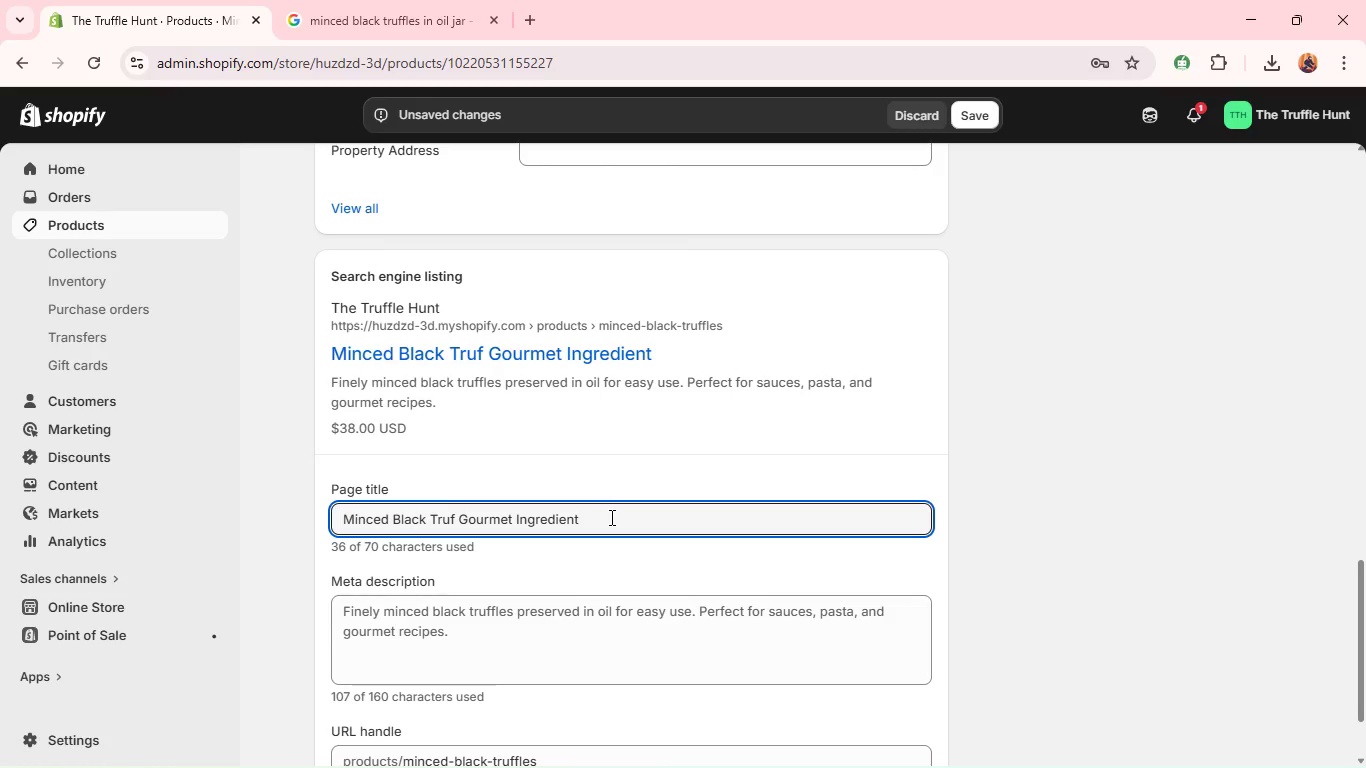 
key(Backspace)
 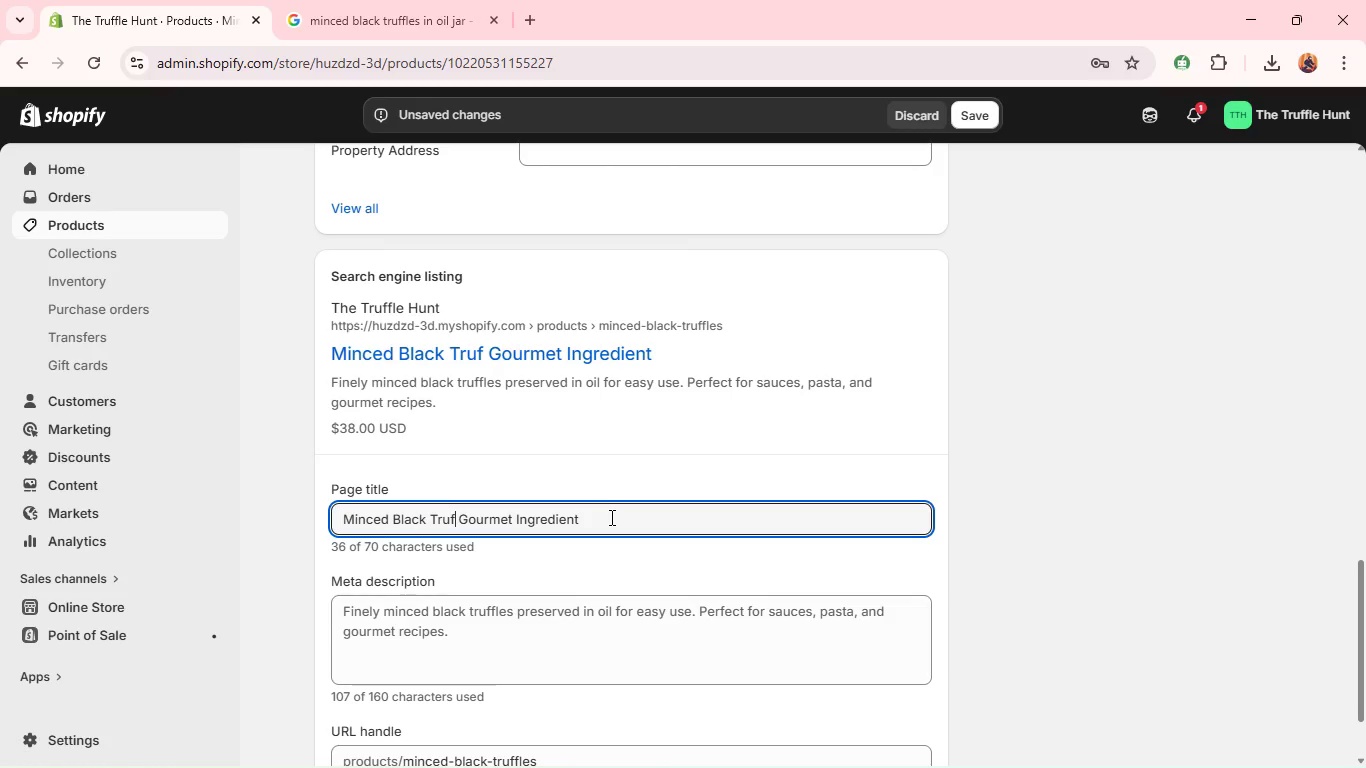 
type(fles)
 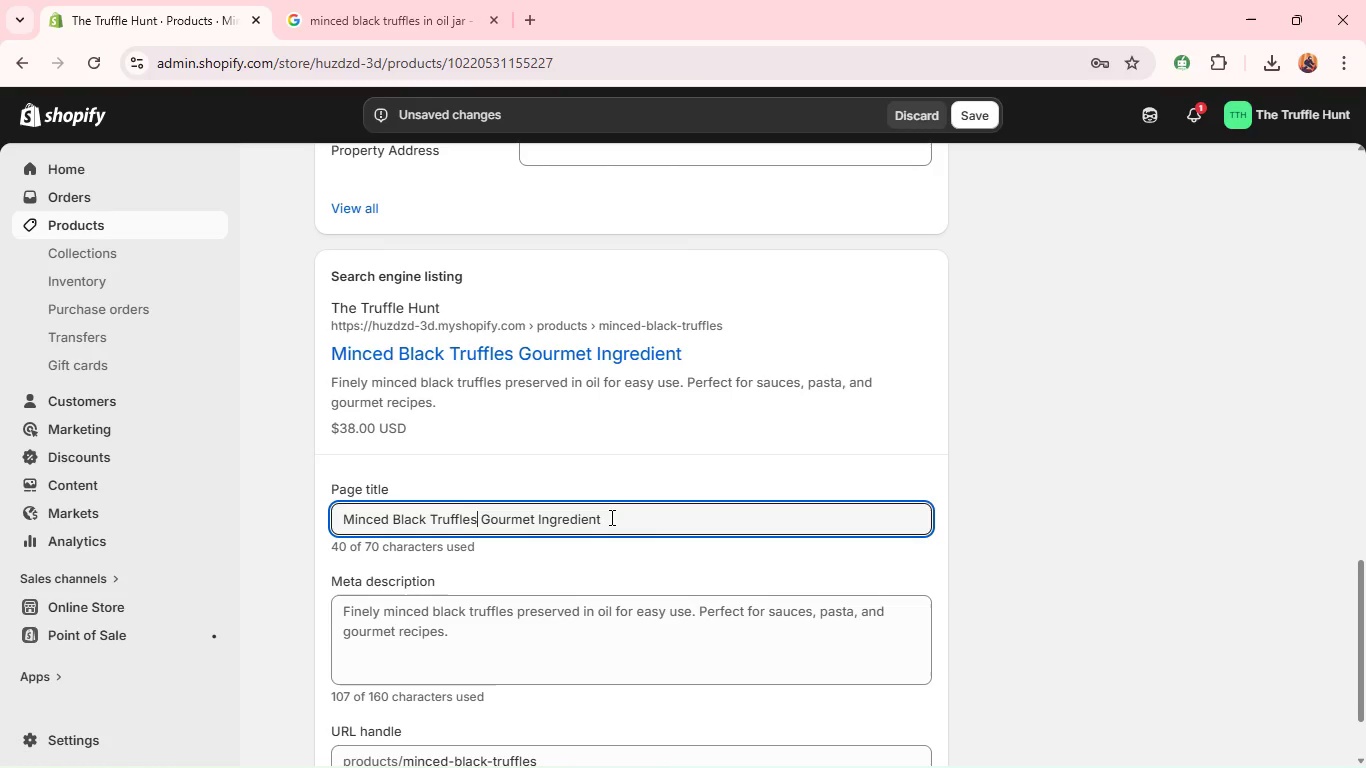 
key(Space)
 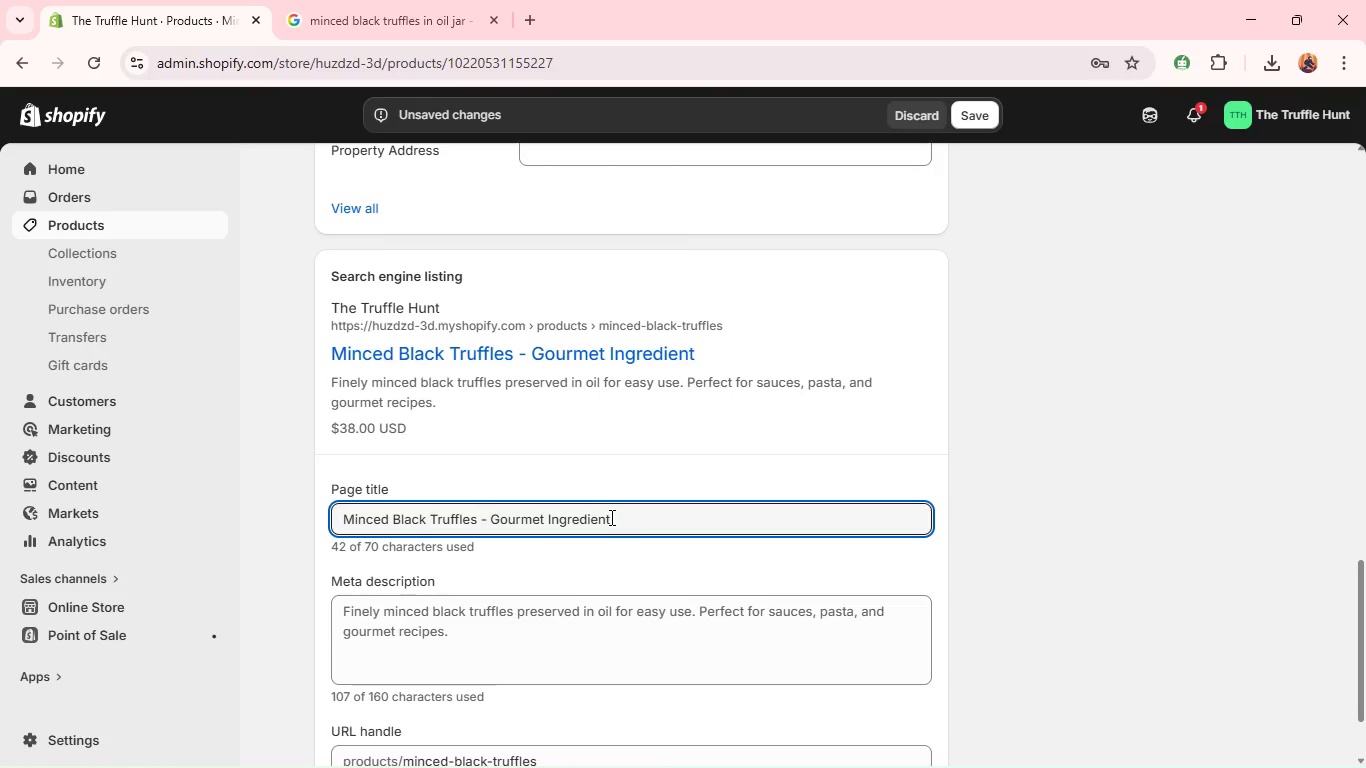 
key(Minus)
 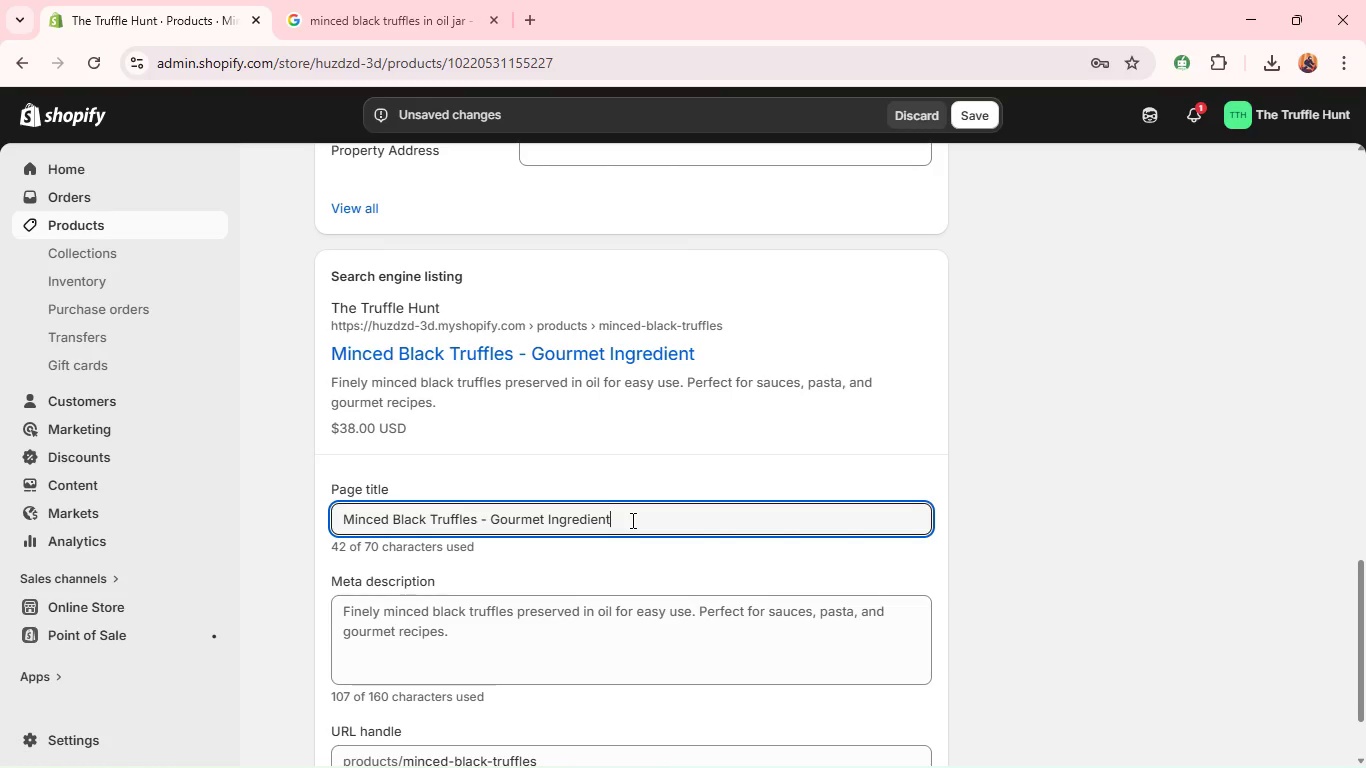 
left_click([631, 520])
 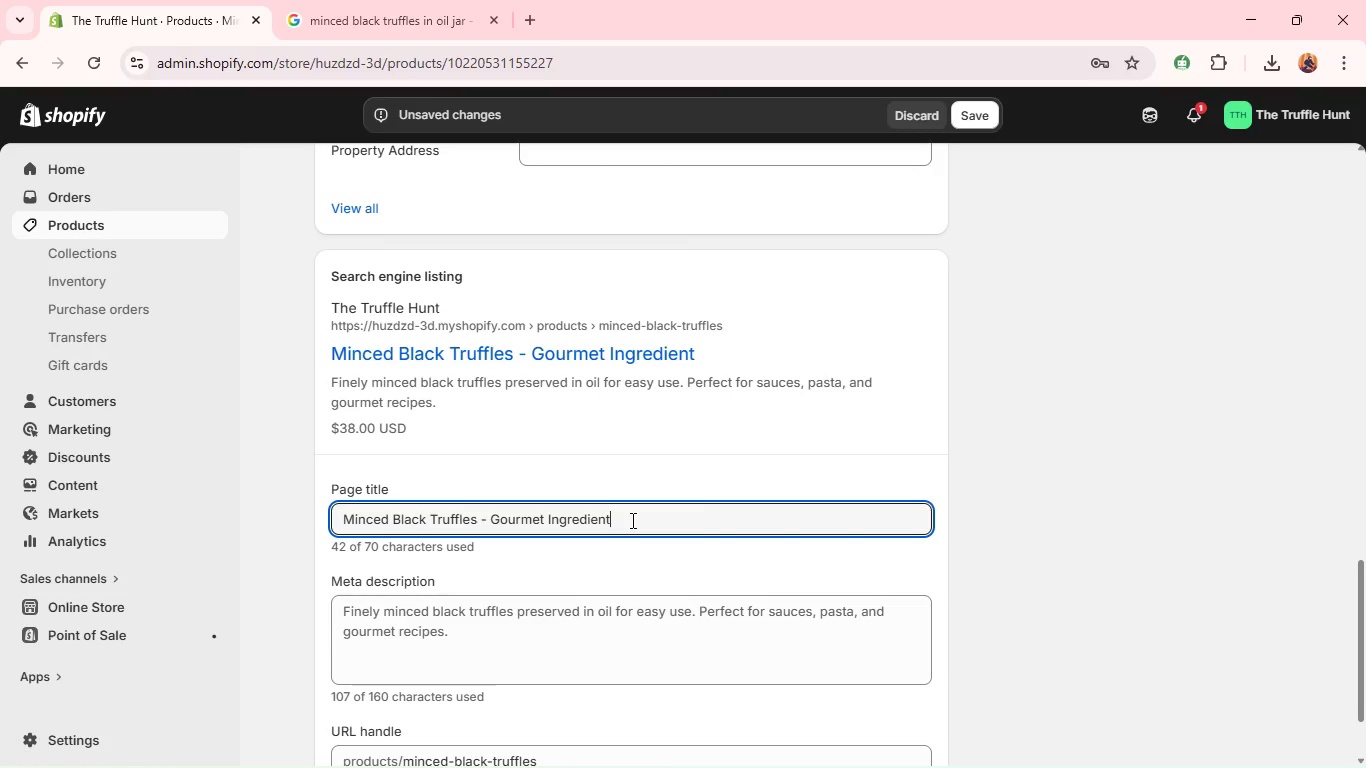 
key(Control+A)
 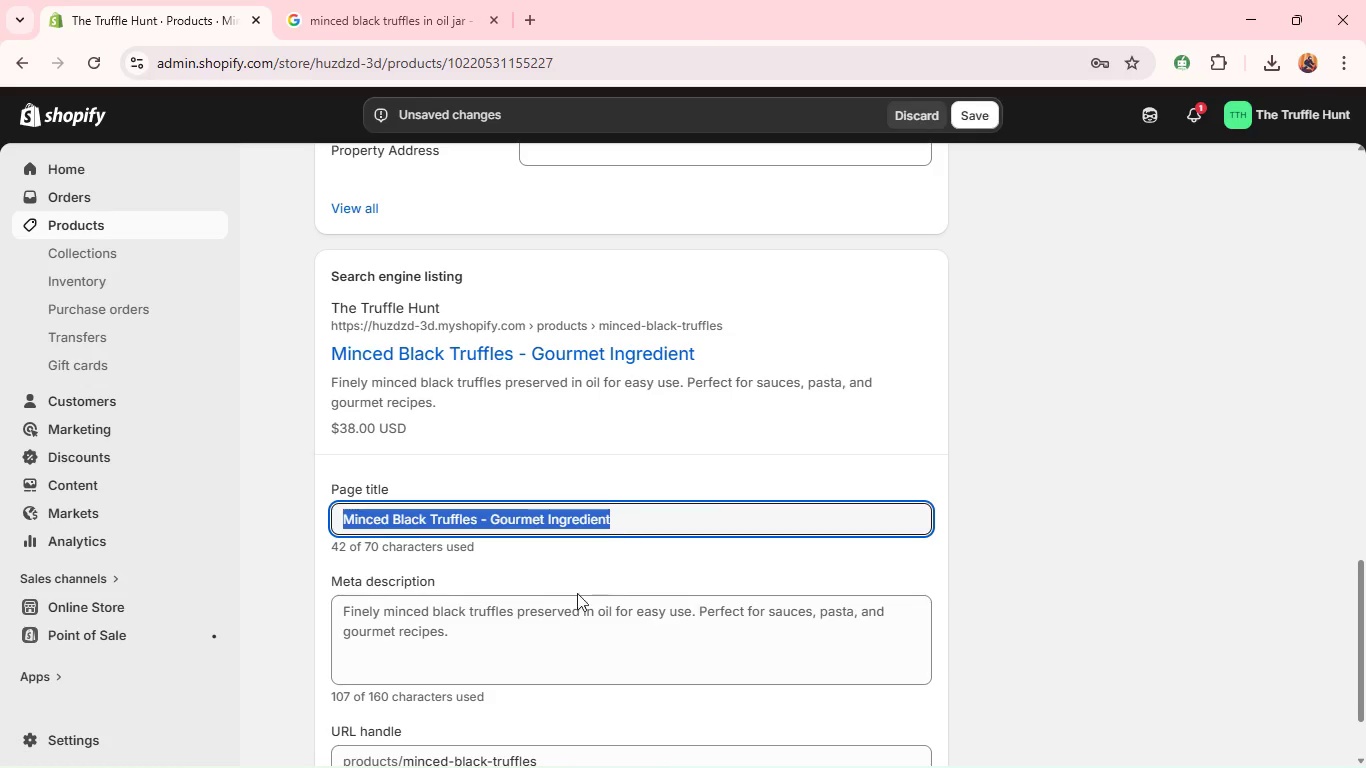 
key(Control+C)
 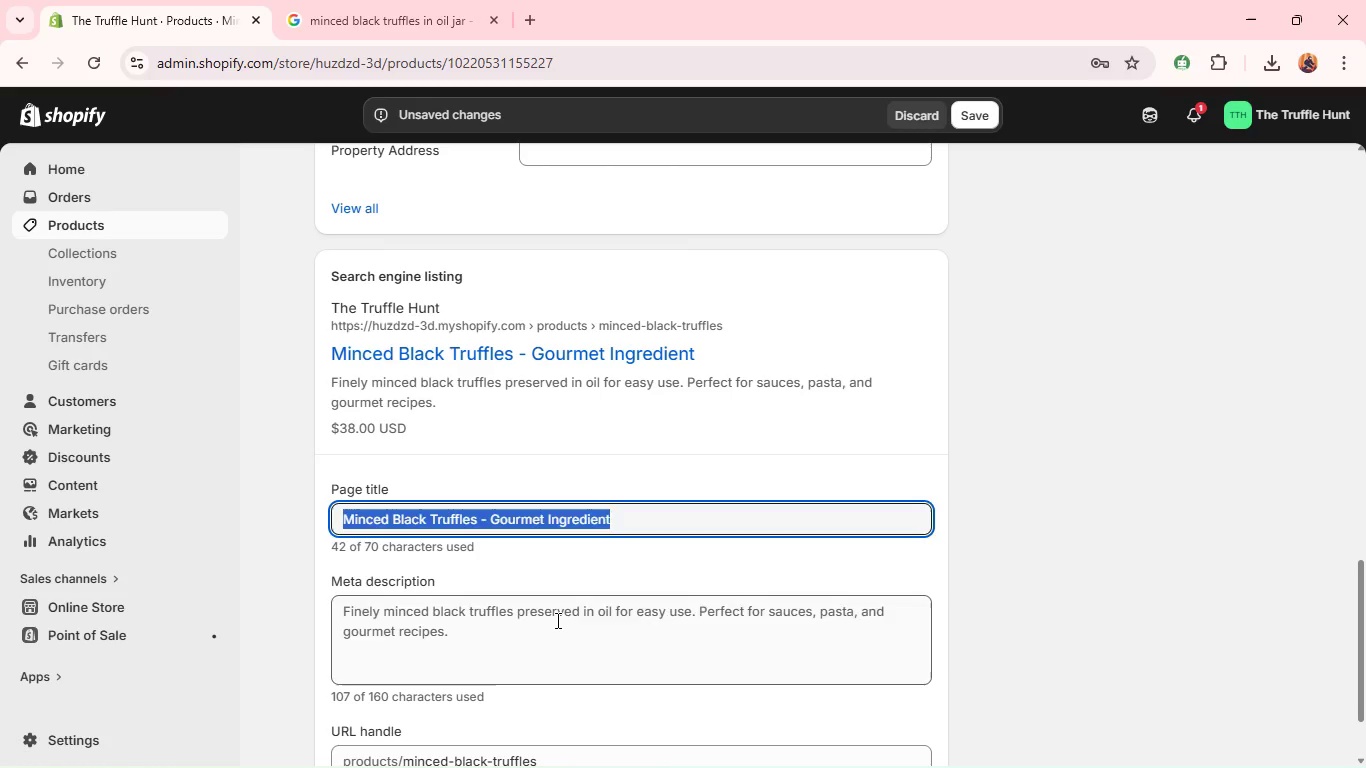 
left_click([556, 620])
 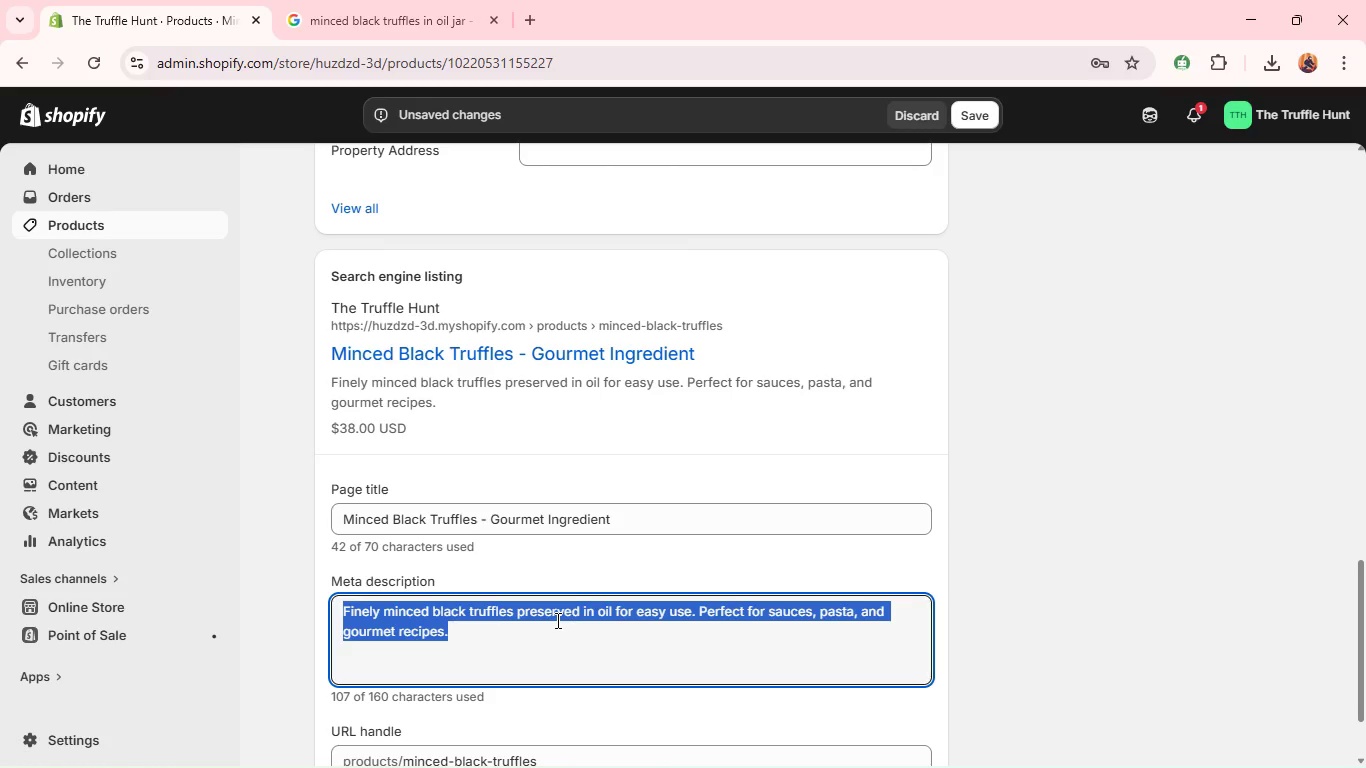 
key(Control+A)
 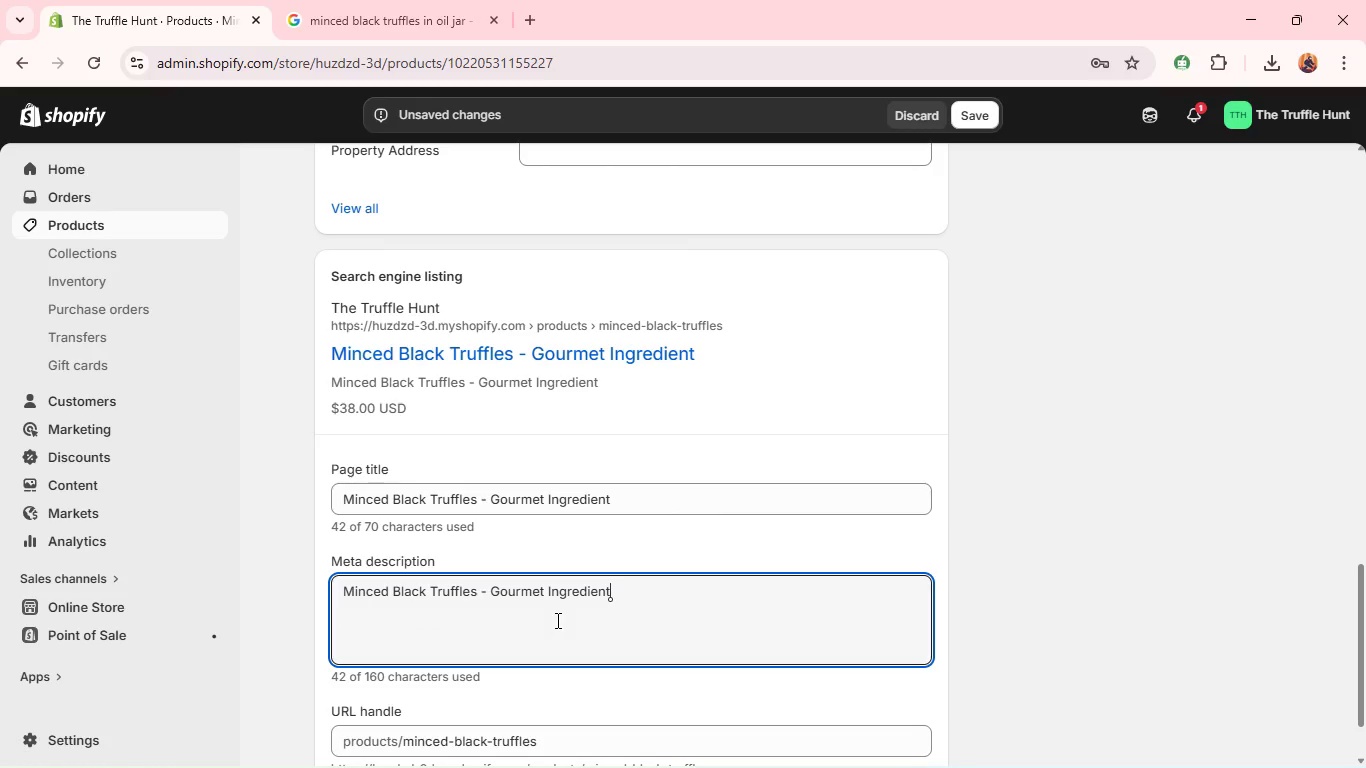 
key(Control+V)
 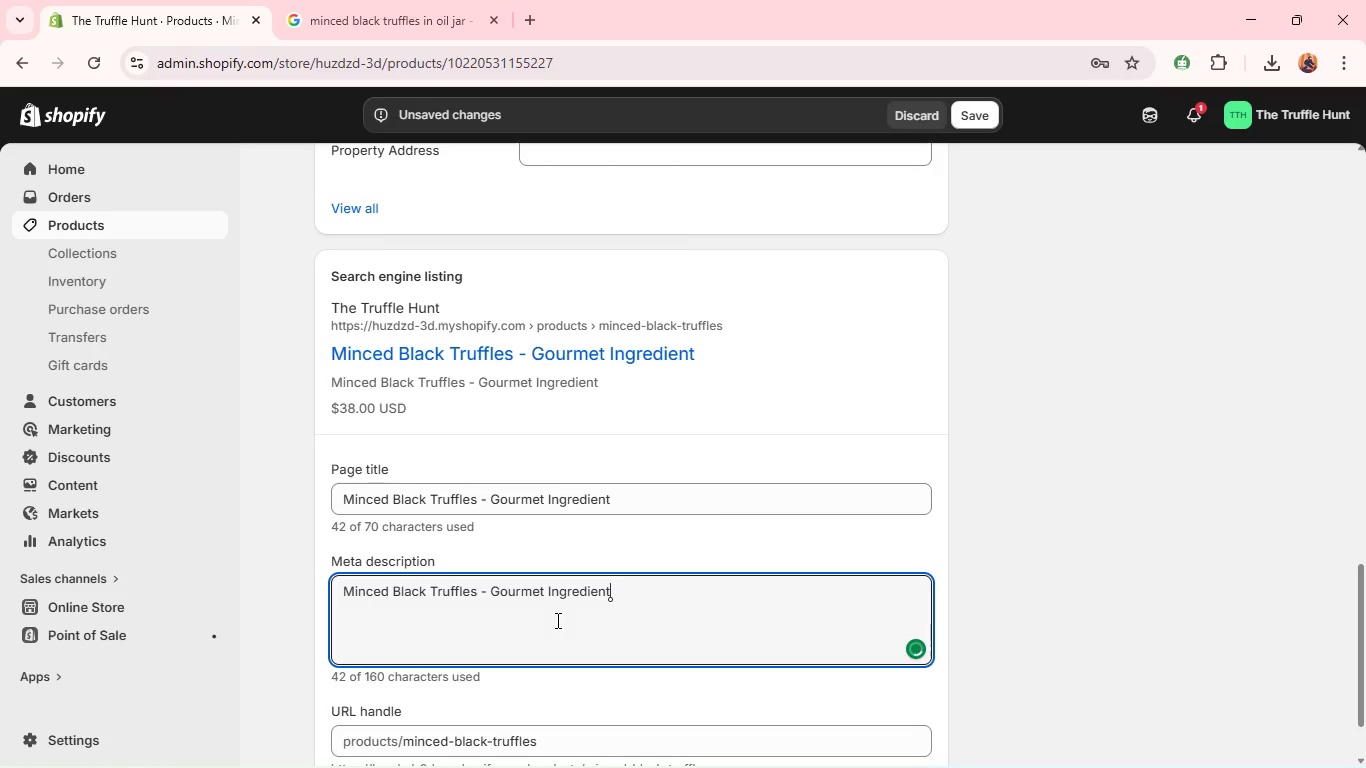 
key(Control+A)
 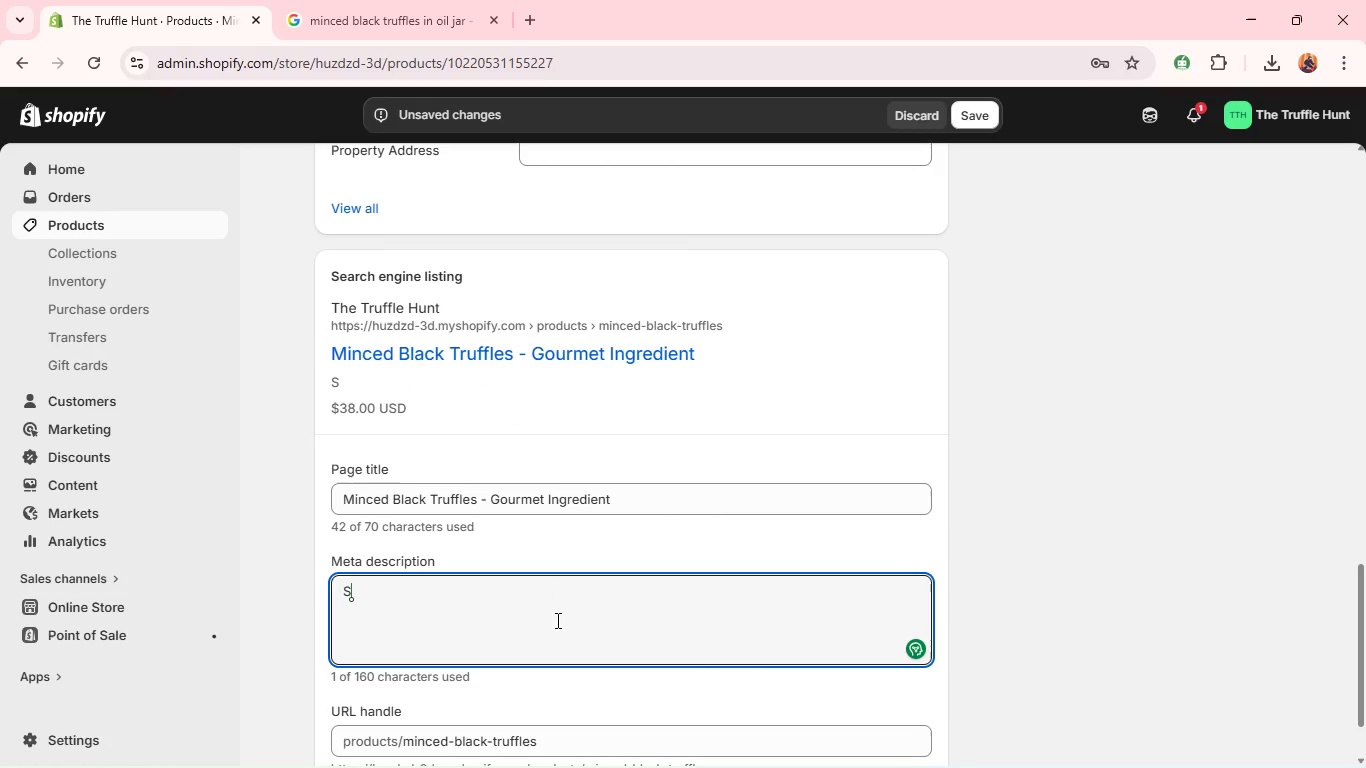 
type(Shop minced black truffles in oil. Perfect for pasta, sauces & four)
key(Backspace)
key(Backspace)
key(Backspace)
key(Backspace)
type(gourmet cooking )
key(Backspace)
type(. Reacy)
key(Backspace)
key(Backspace)
type(dy to use.)
 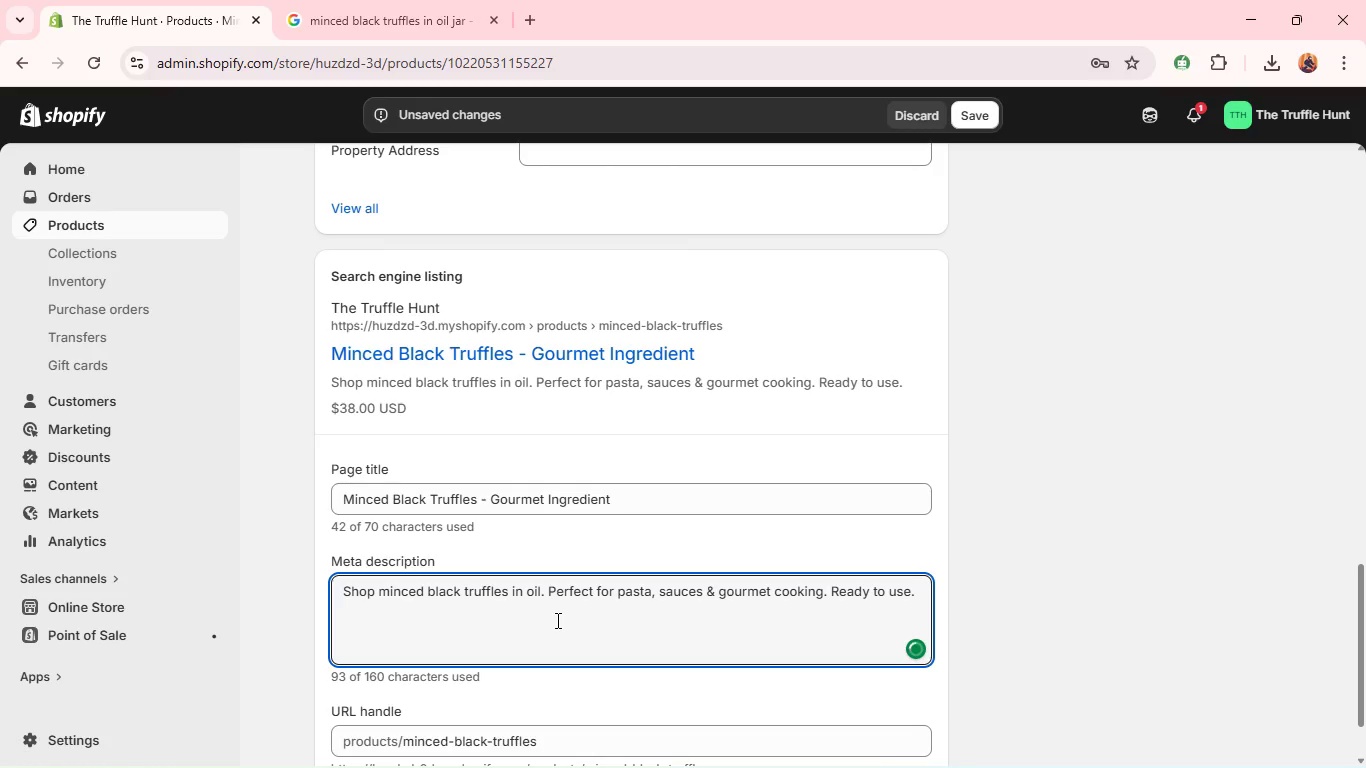 
wait(6.75)
 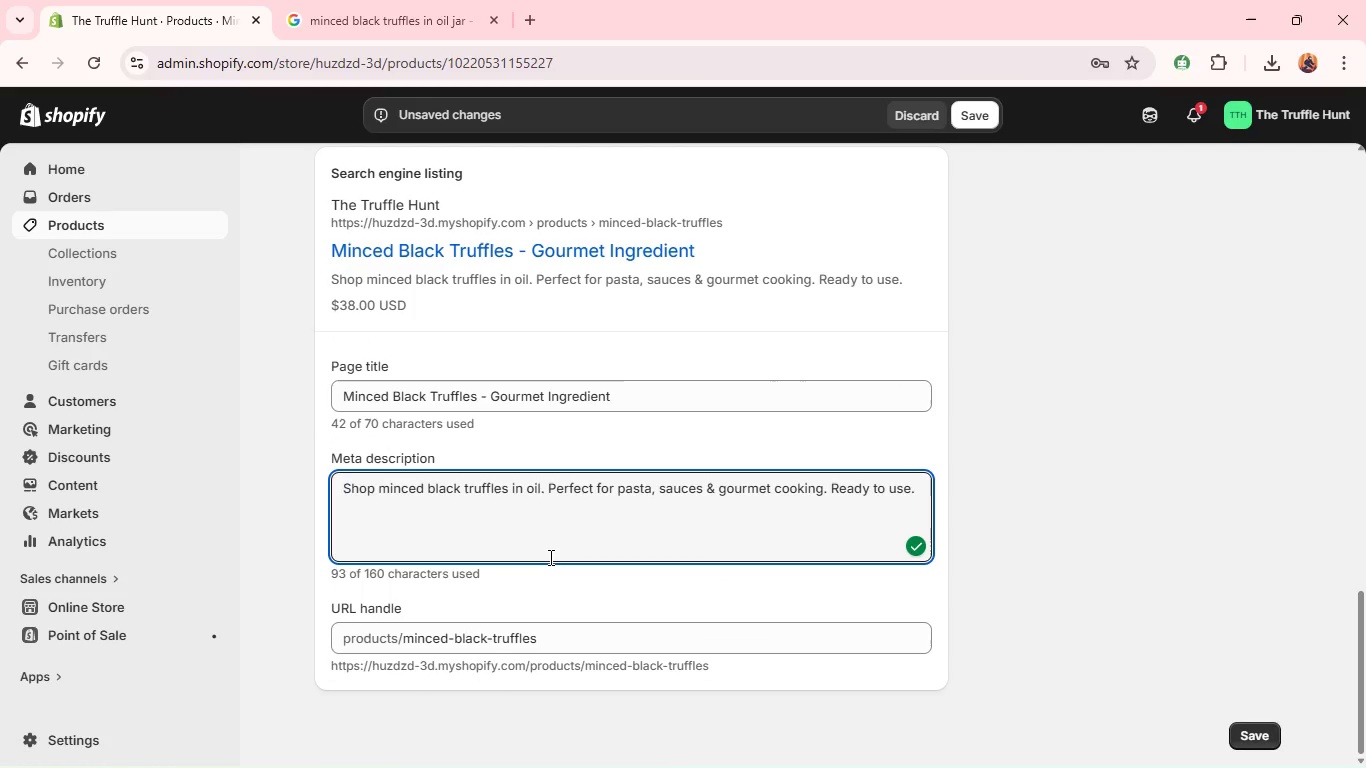 
mouse_move([565, 469])
 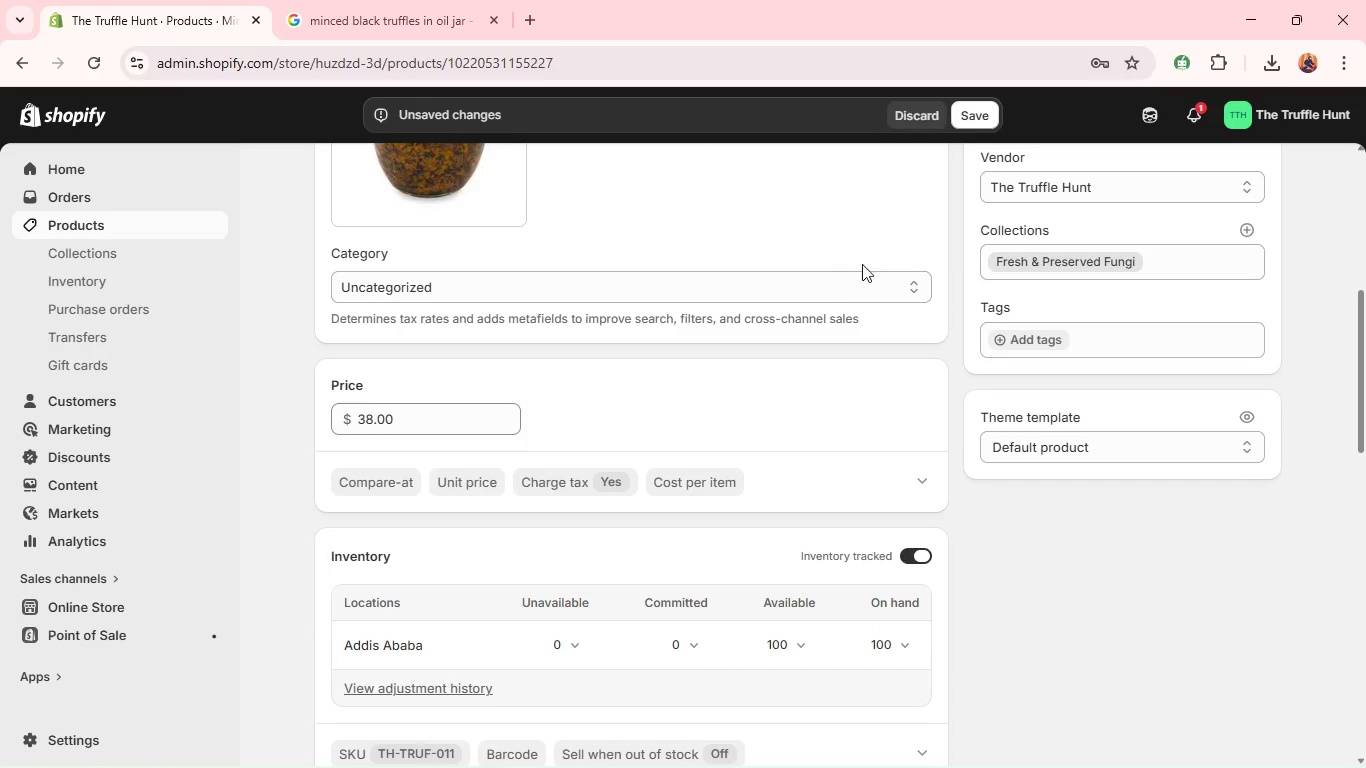 
wait(6.52)
 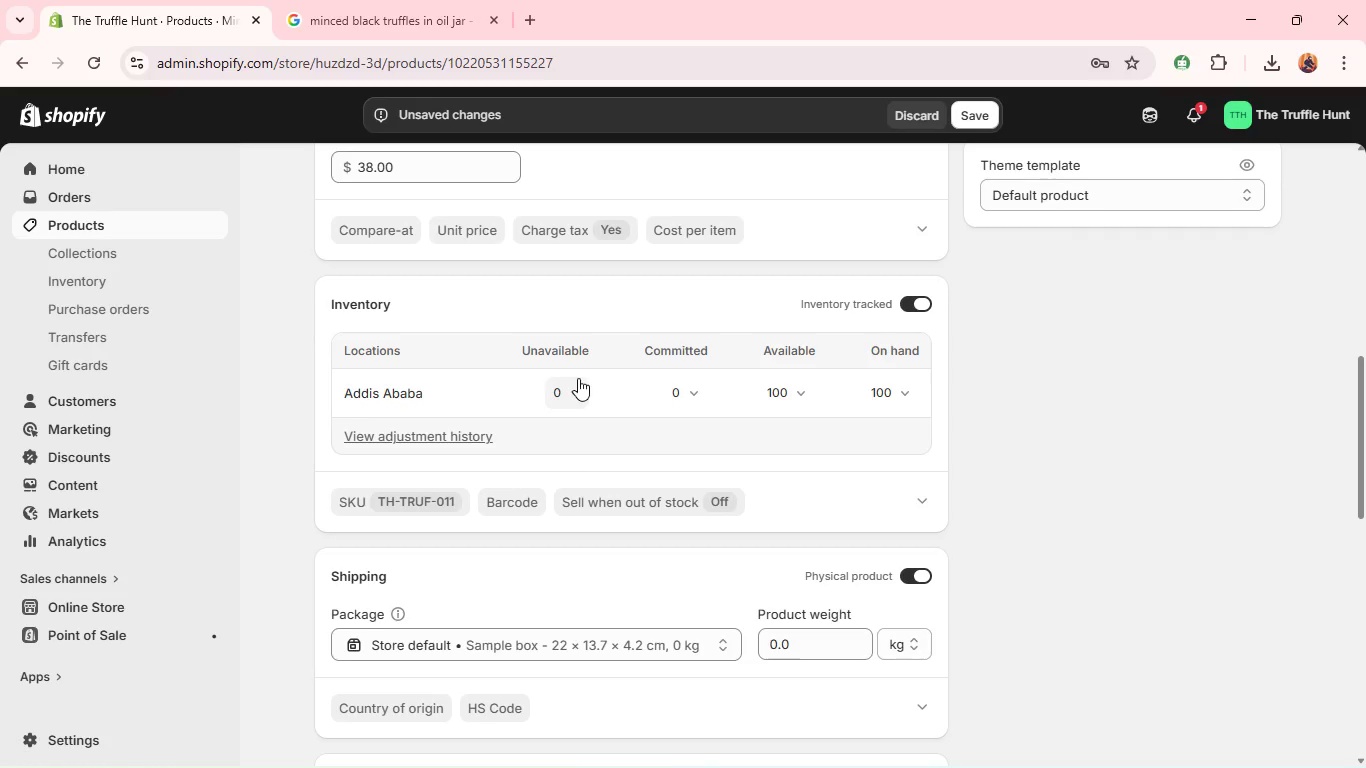 
left_click([1028, 341])
 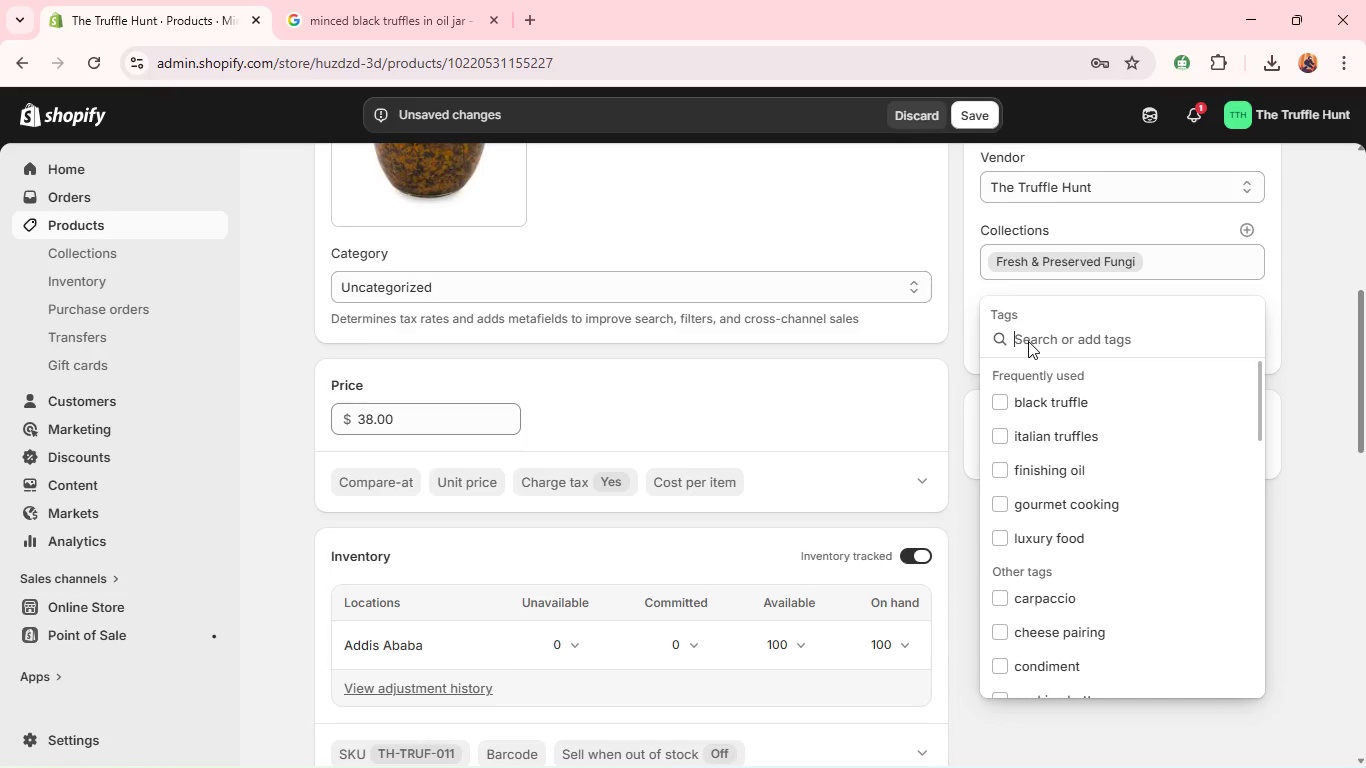 
wait(26.09)
 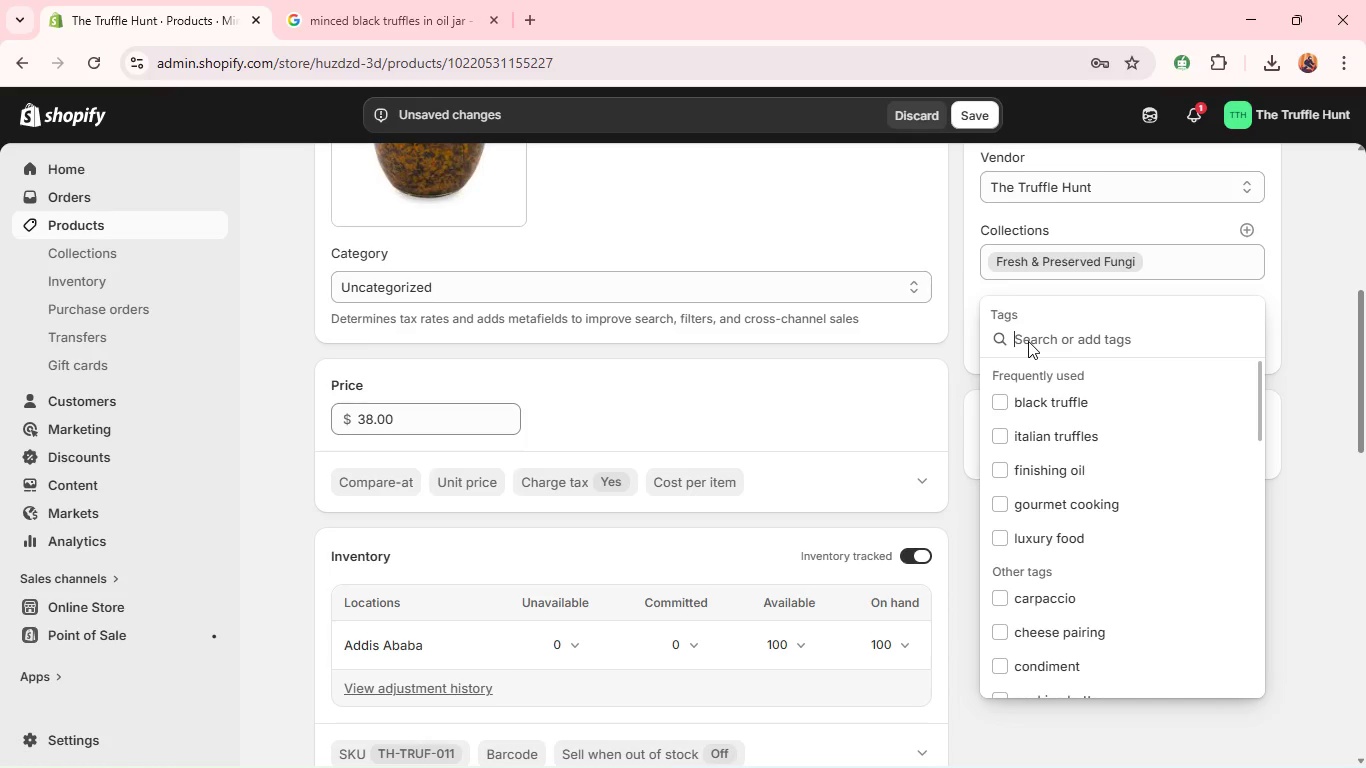 
type(minced truffle)
 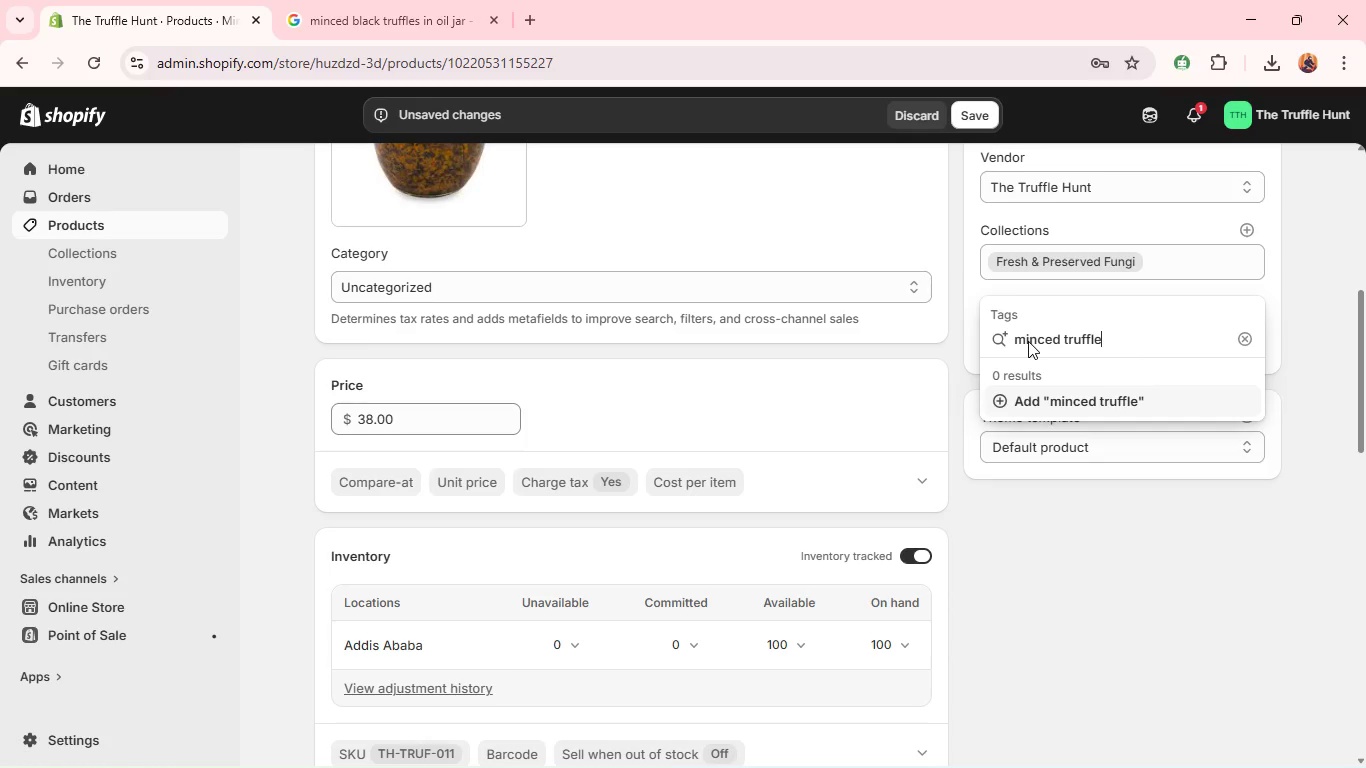 
key(Enter)
 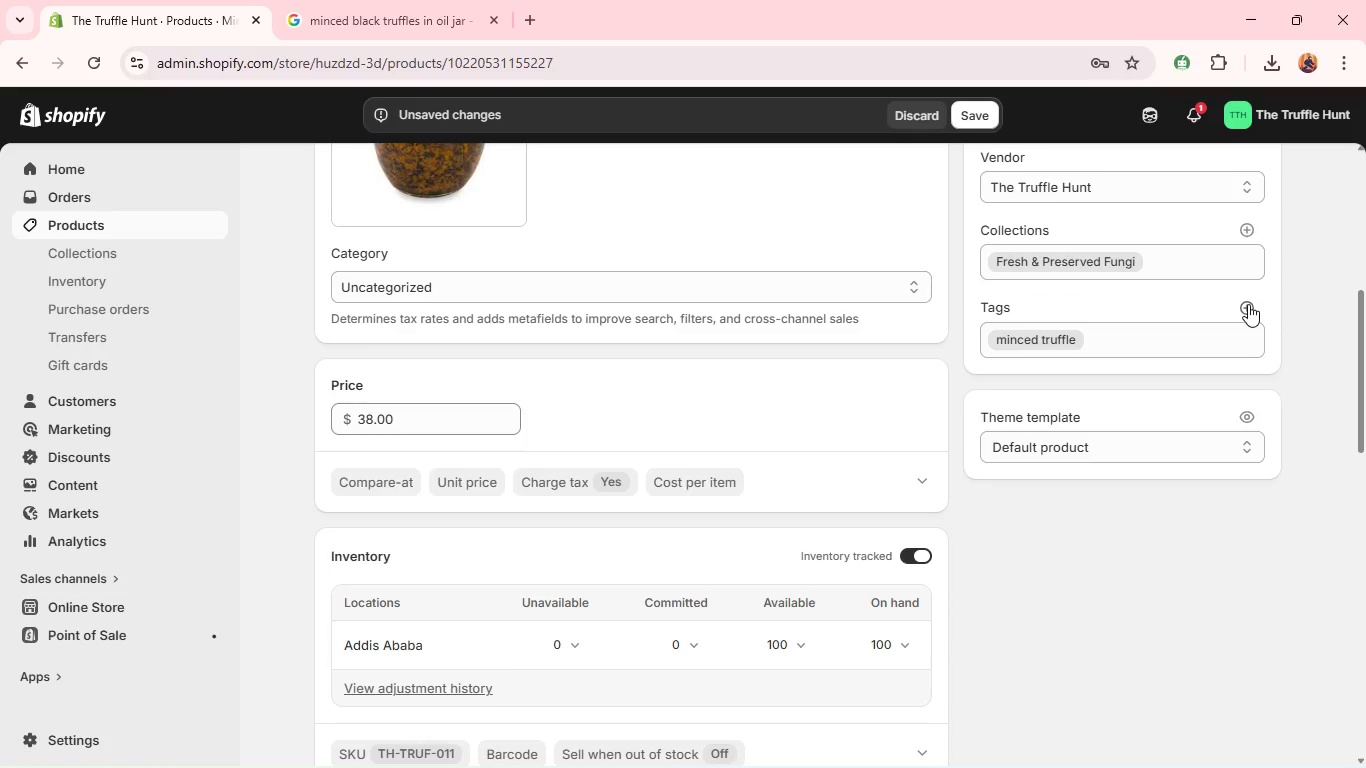 
left_click([1248, 304])
 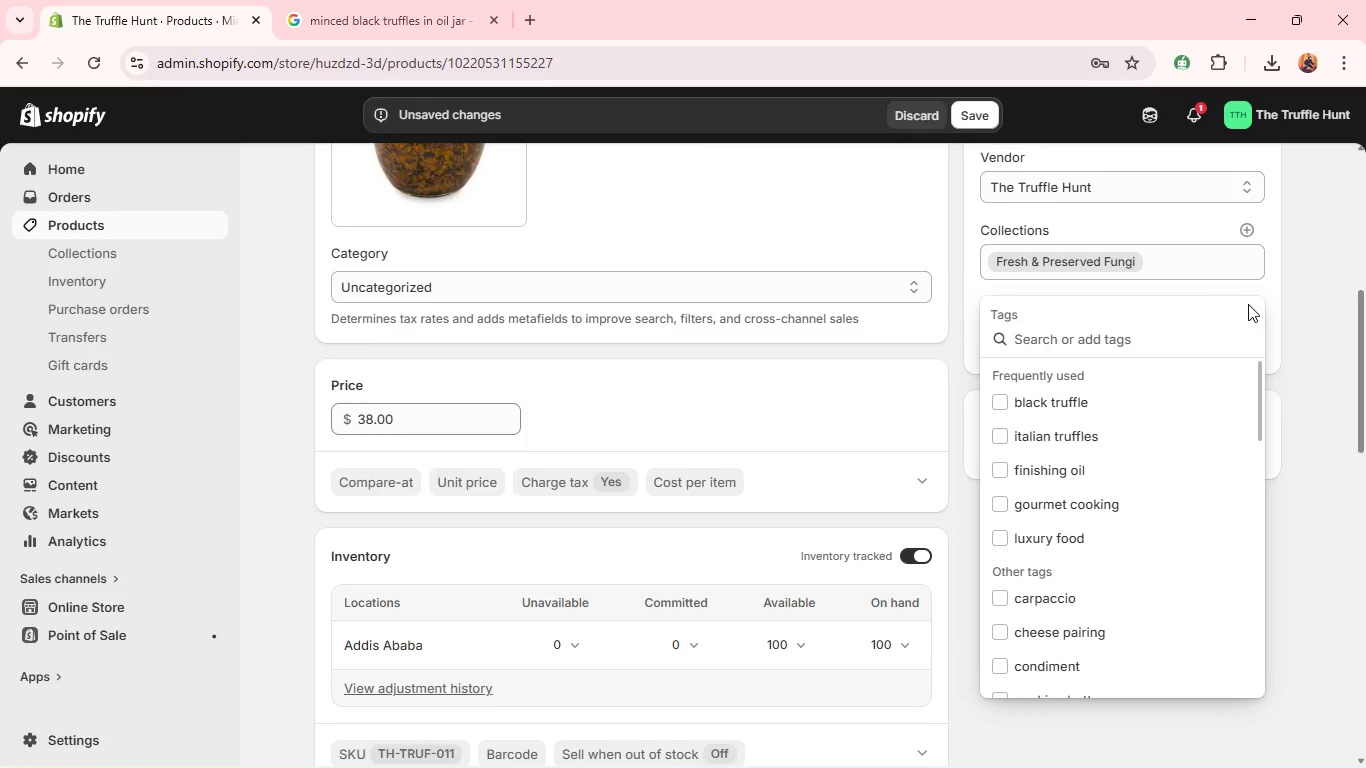 
type(b;)
key(Backspace)
type(k)
key(Backspace)
type(lack )
 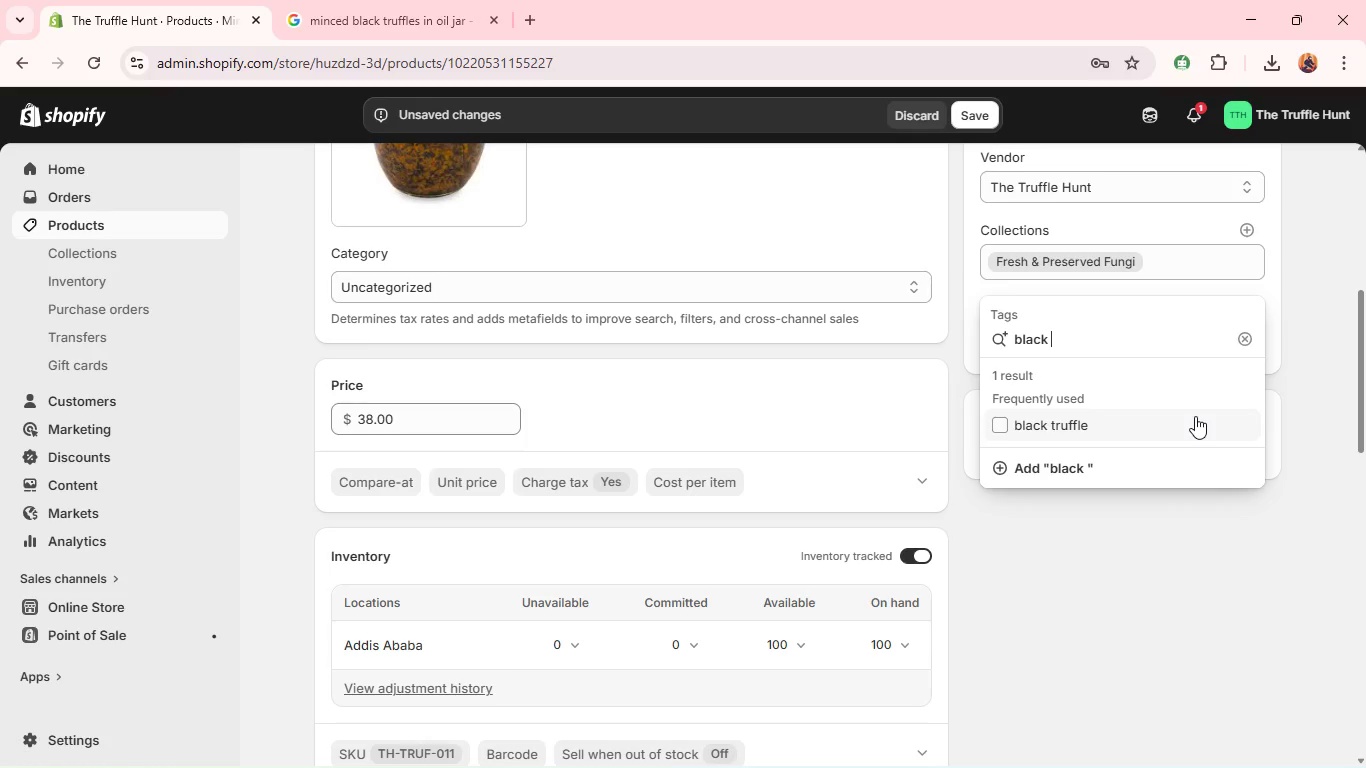 
left_click([1195, 416])
 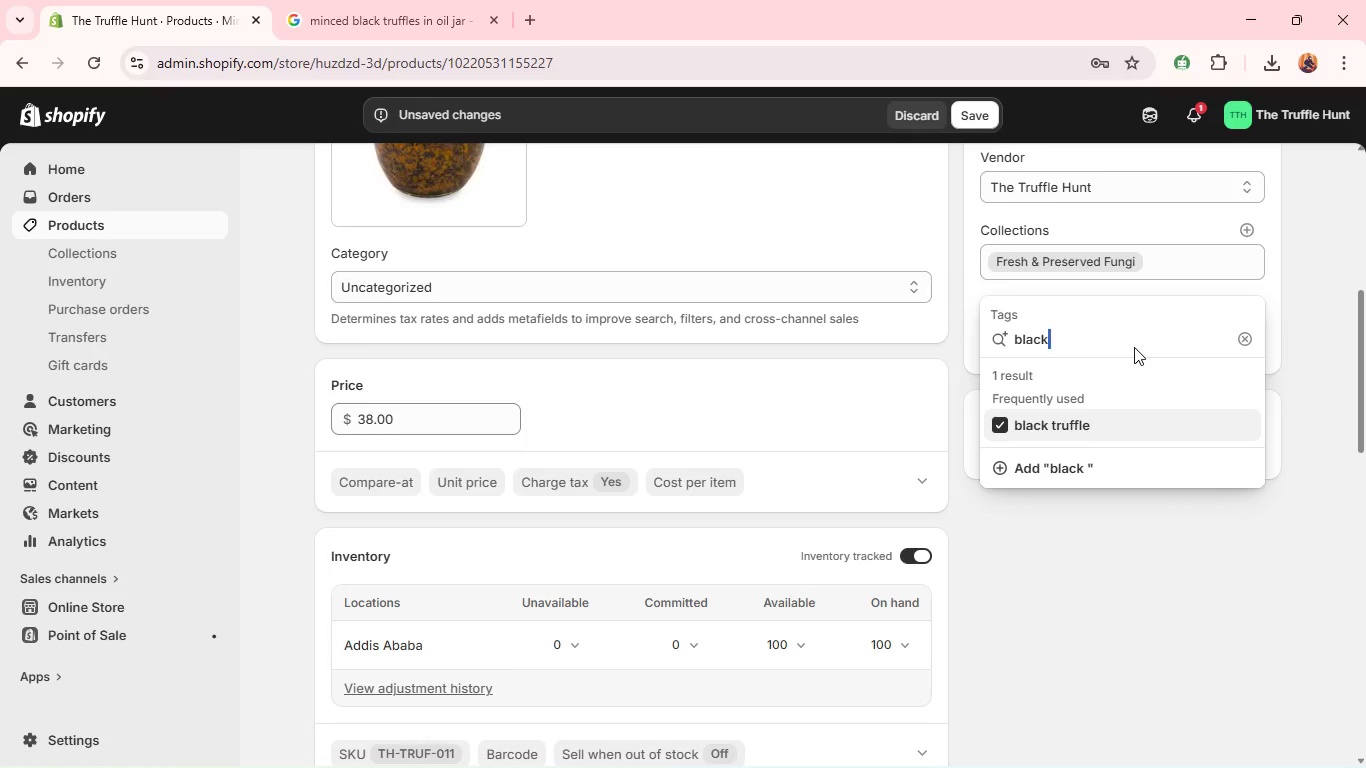 
double_click([1134, 347])
 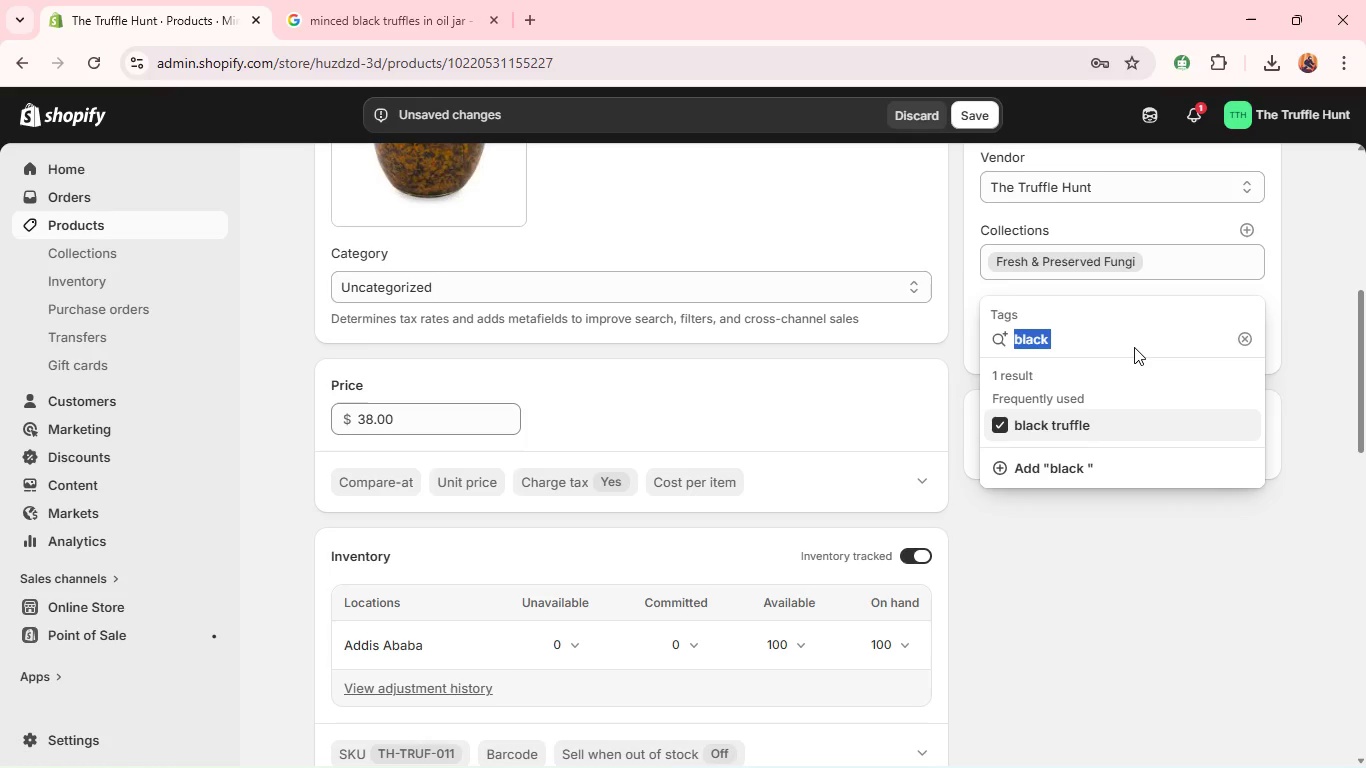 
triple_click([1134, 347])
 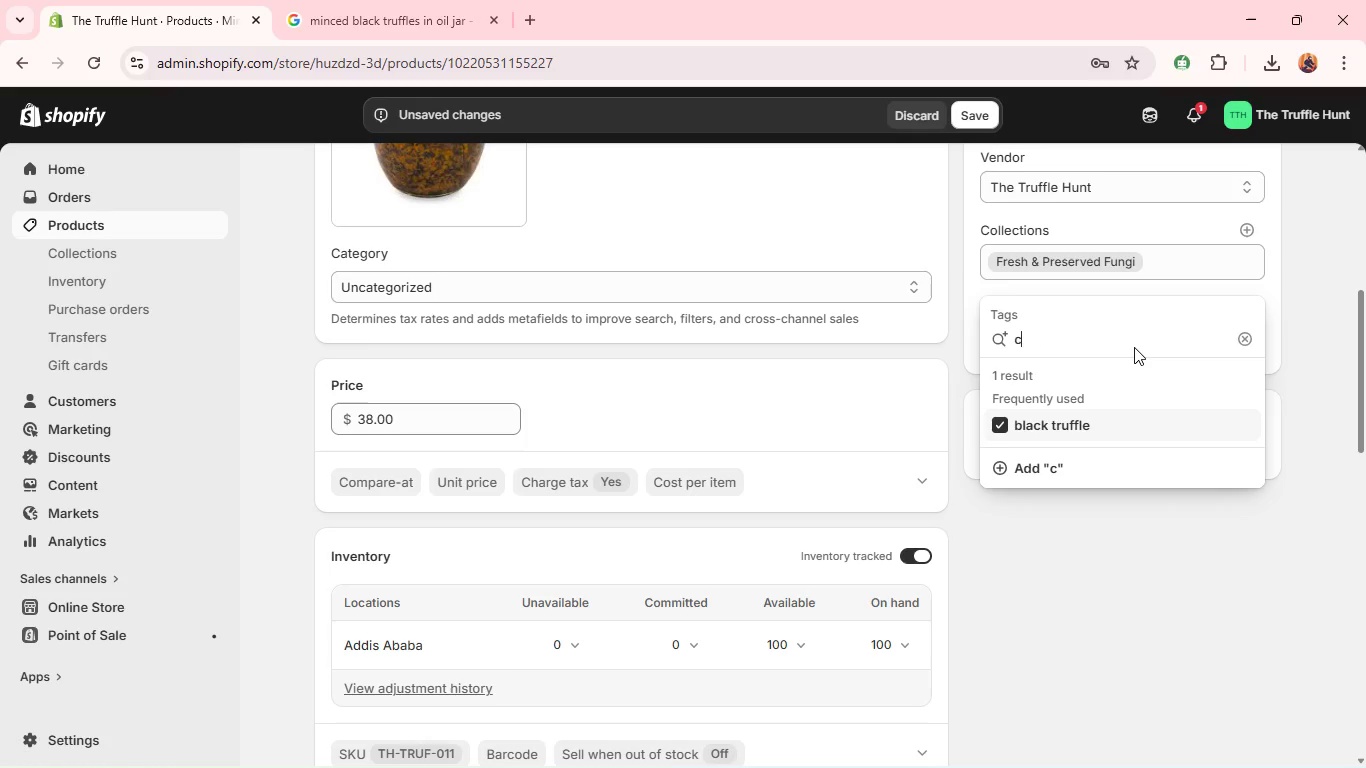 
type(cooking)
 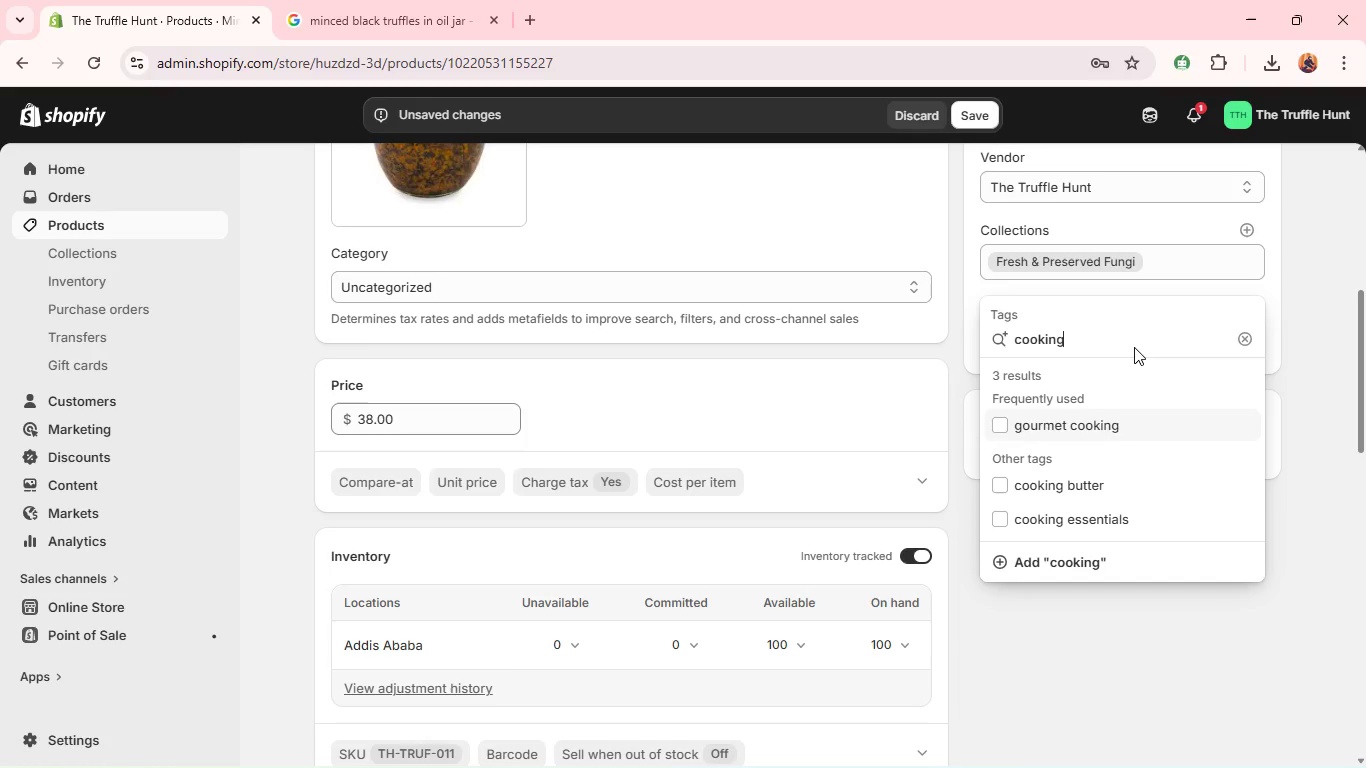 
wait(5.01)
 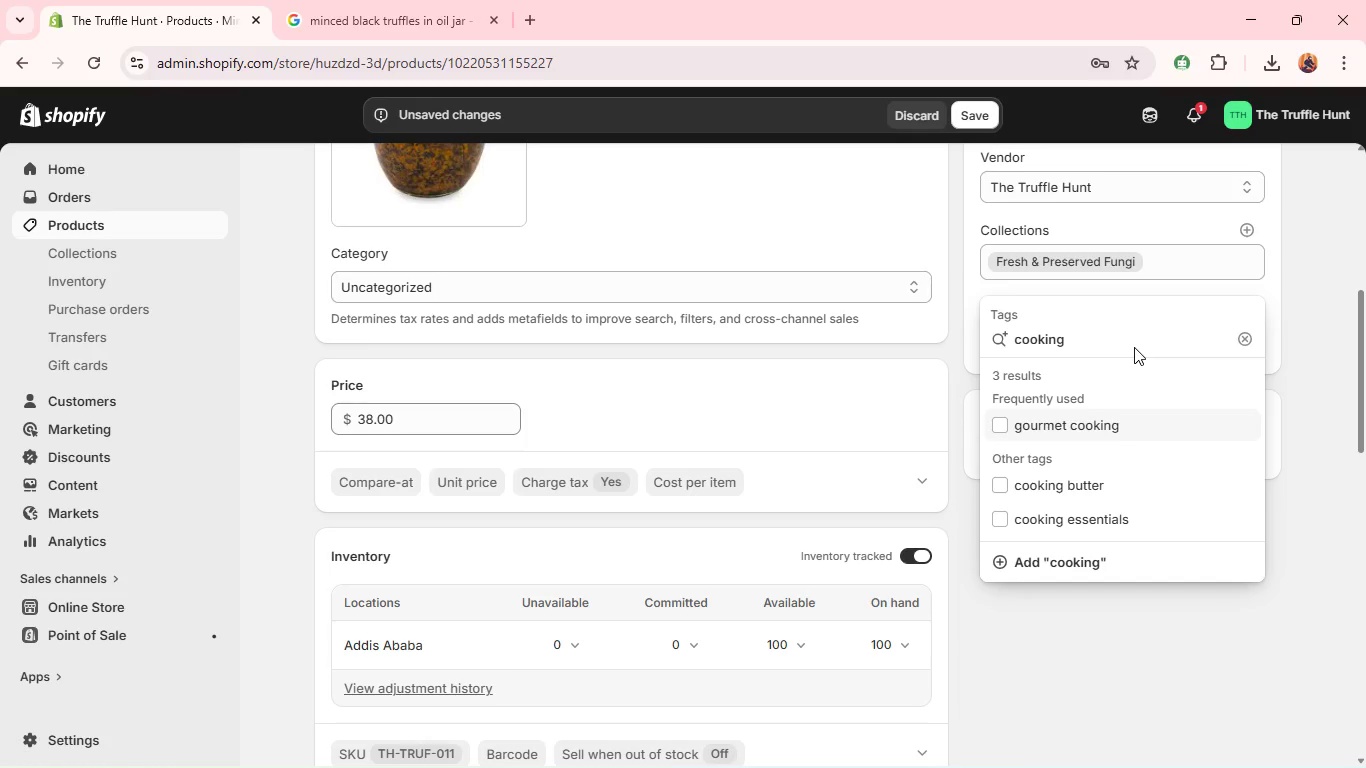 
type( in)
 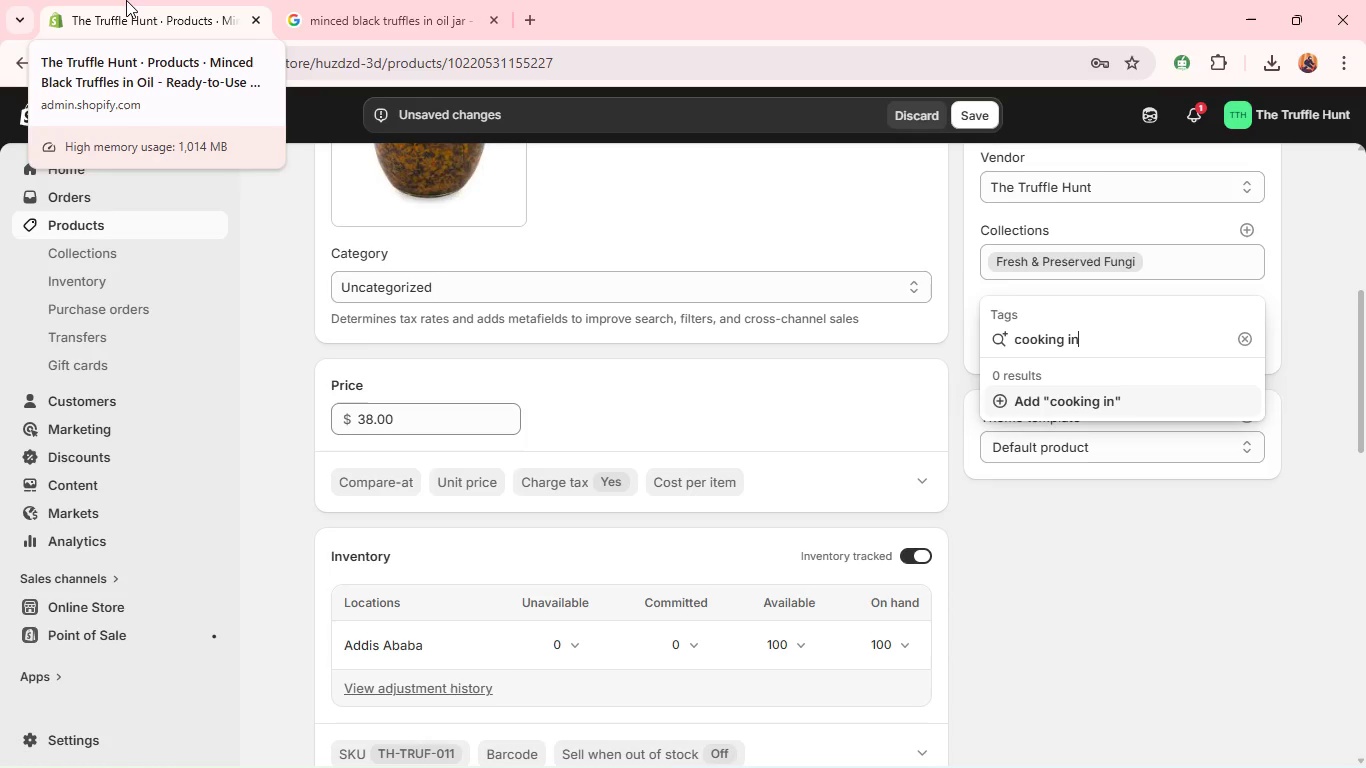 
wait(44.25)
 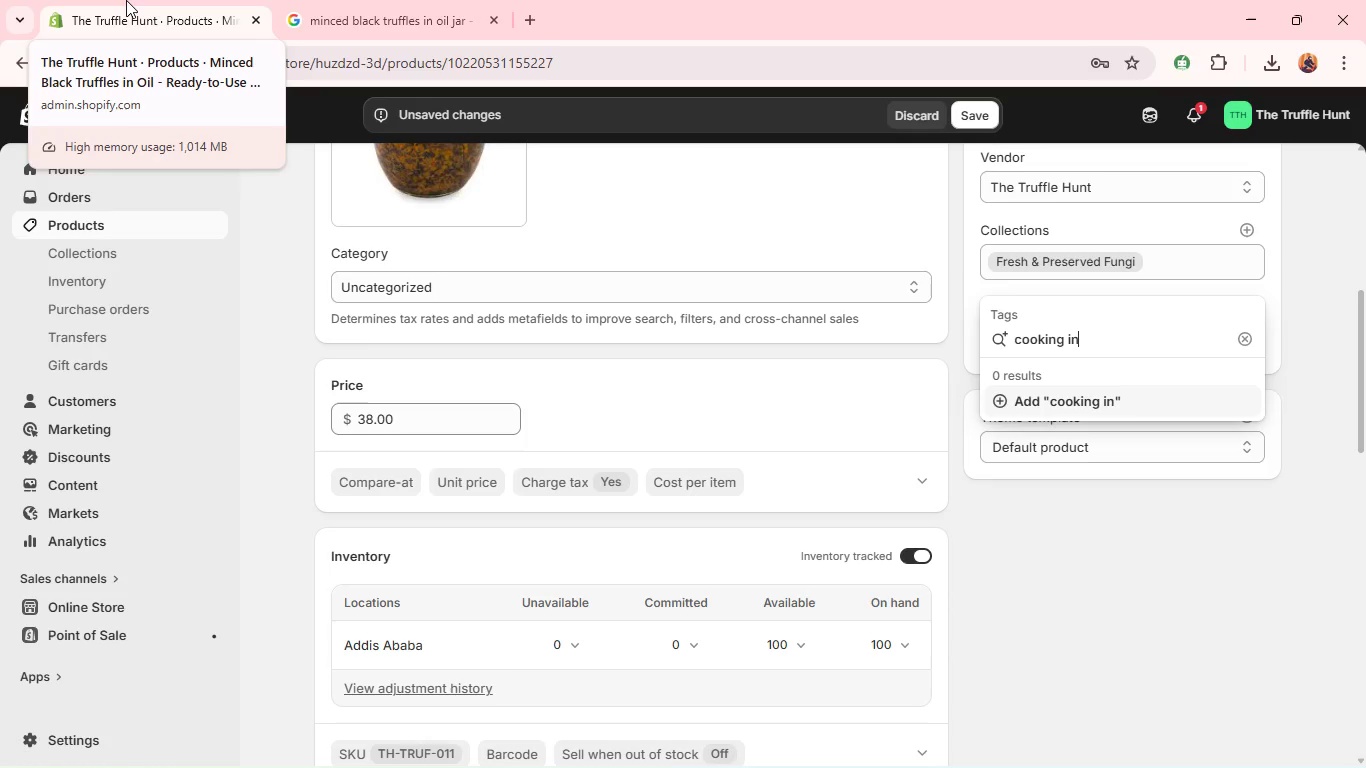 
type(gre)
 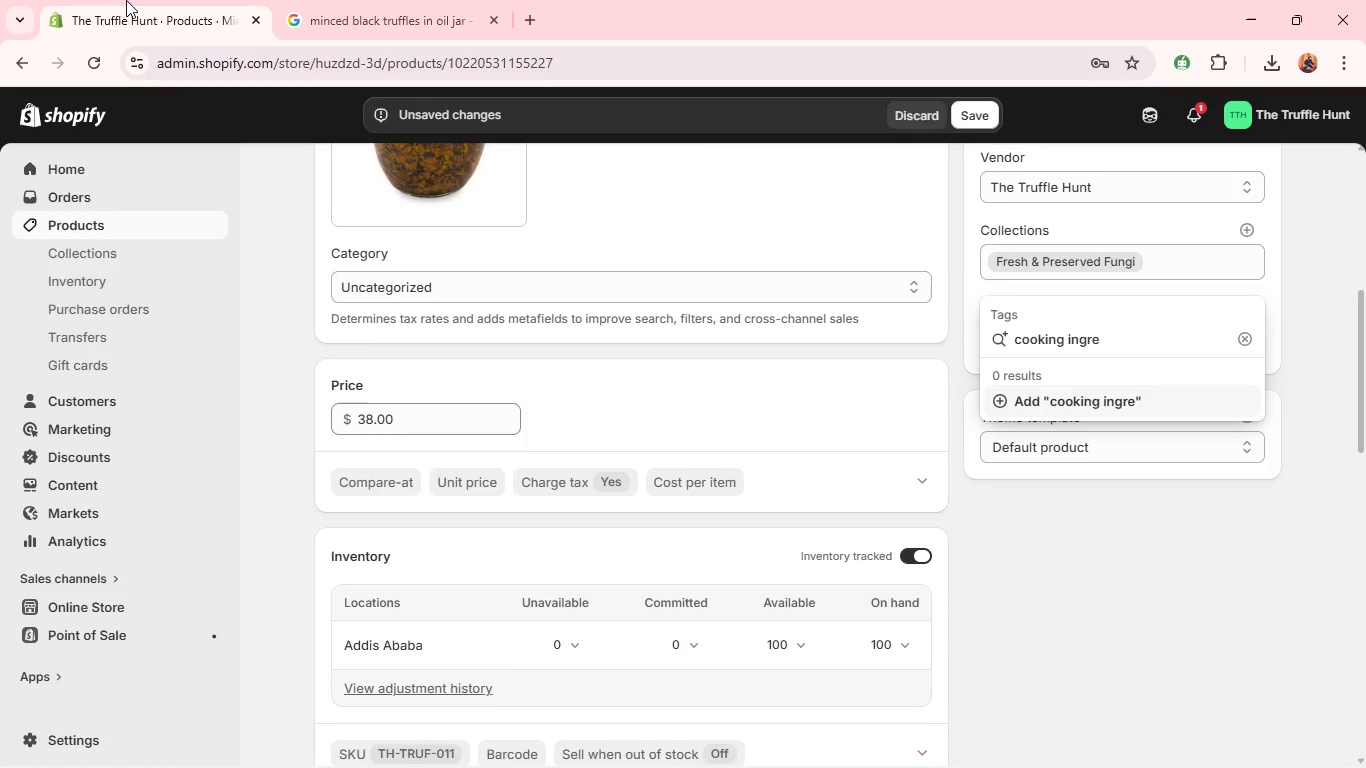 
type(dient )
 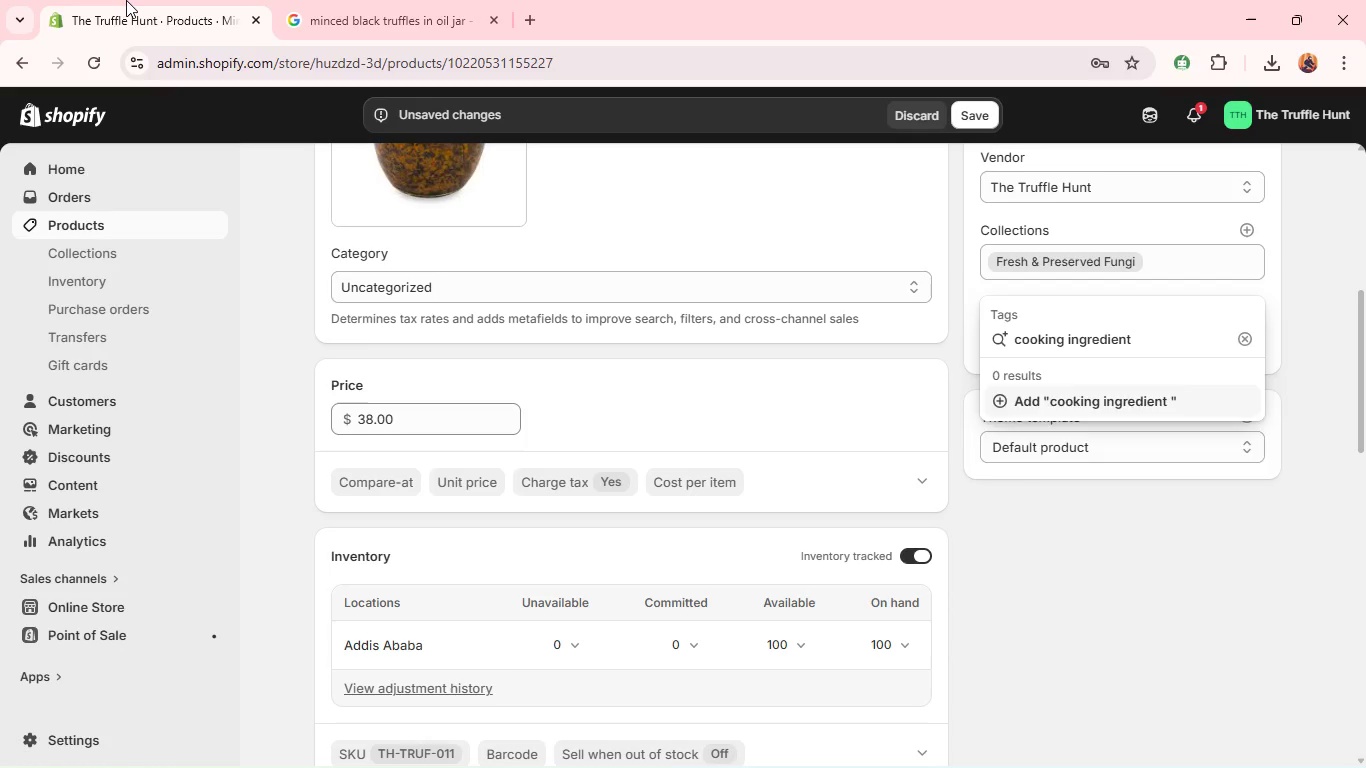 
key(Enter)
 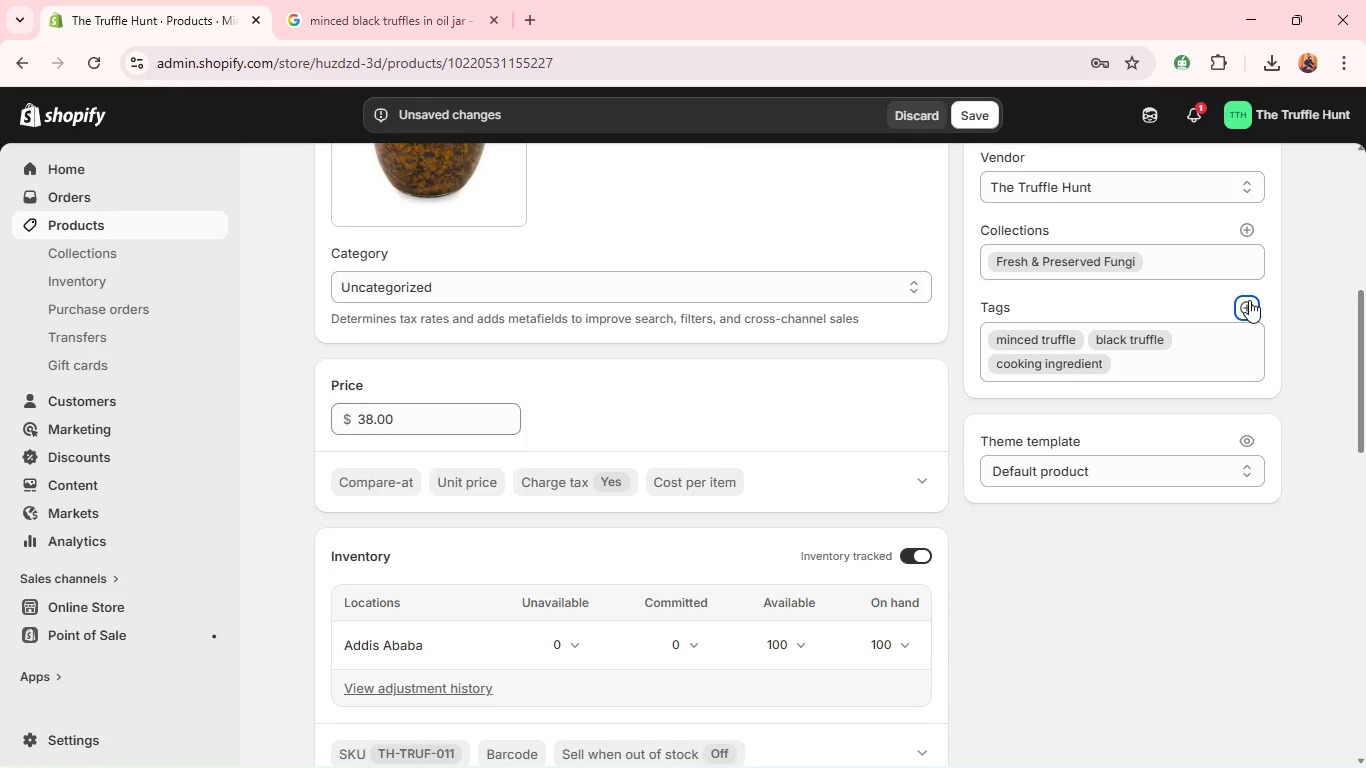 
wait(5.83)
 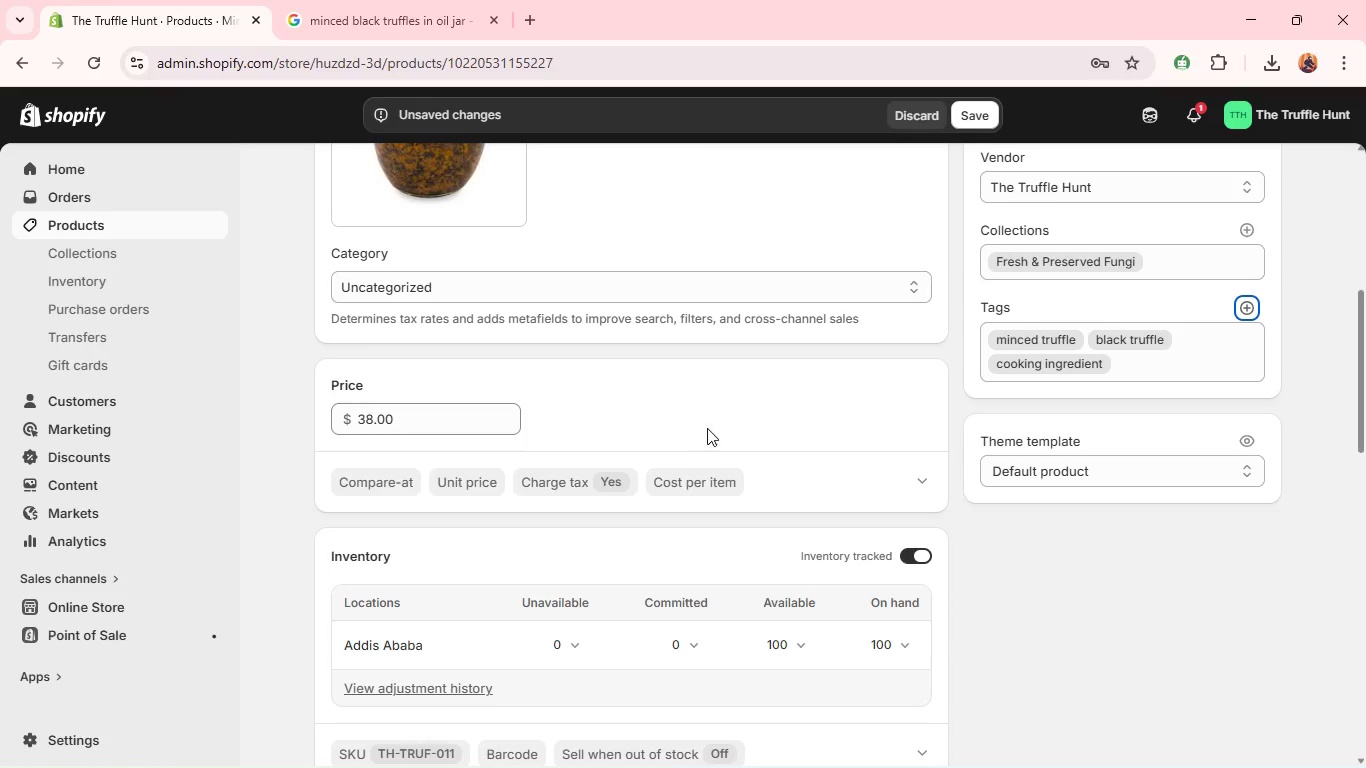 
left_click([1240, 311])
 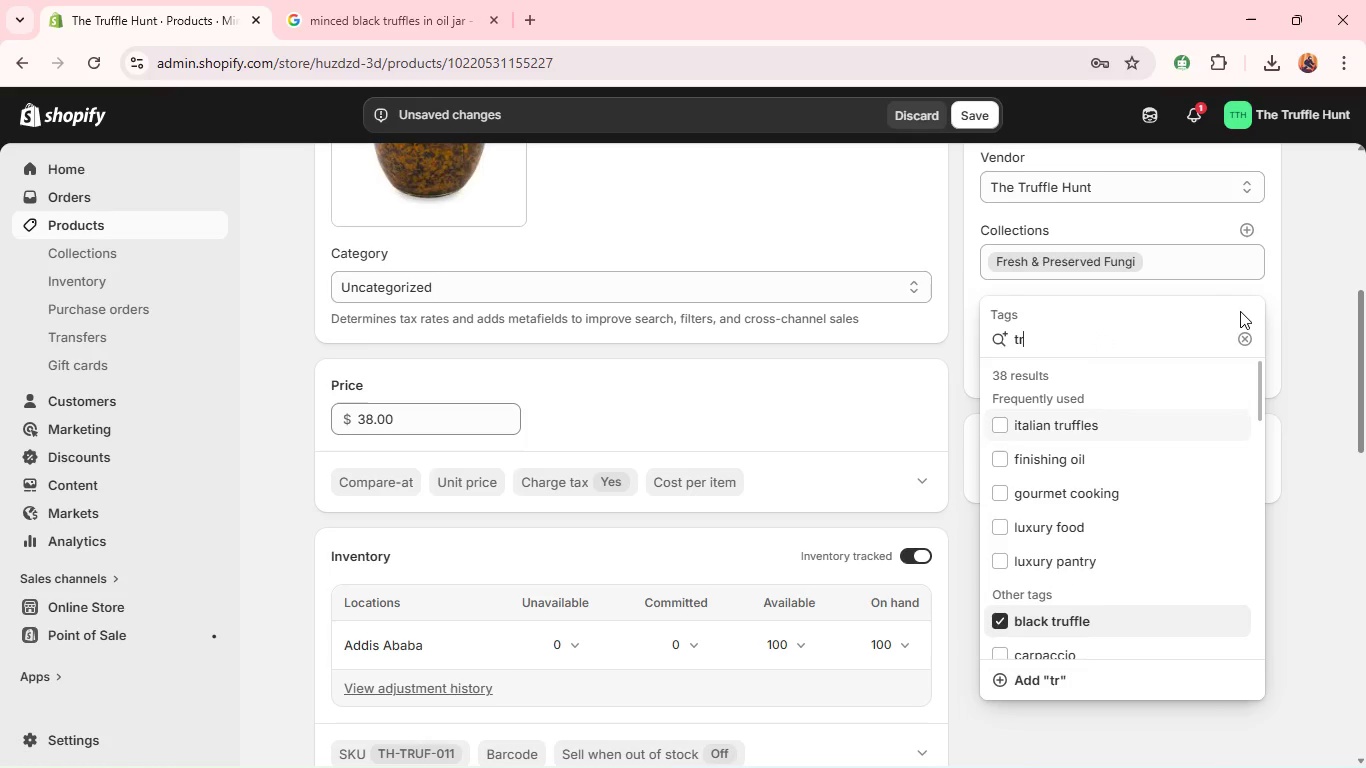 
type(truffle oil)
 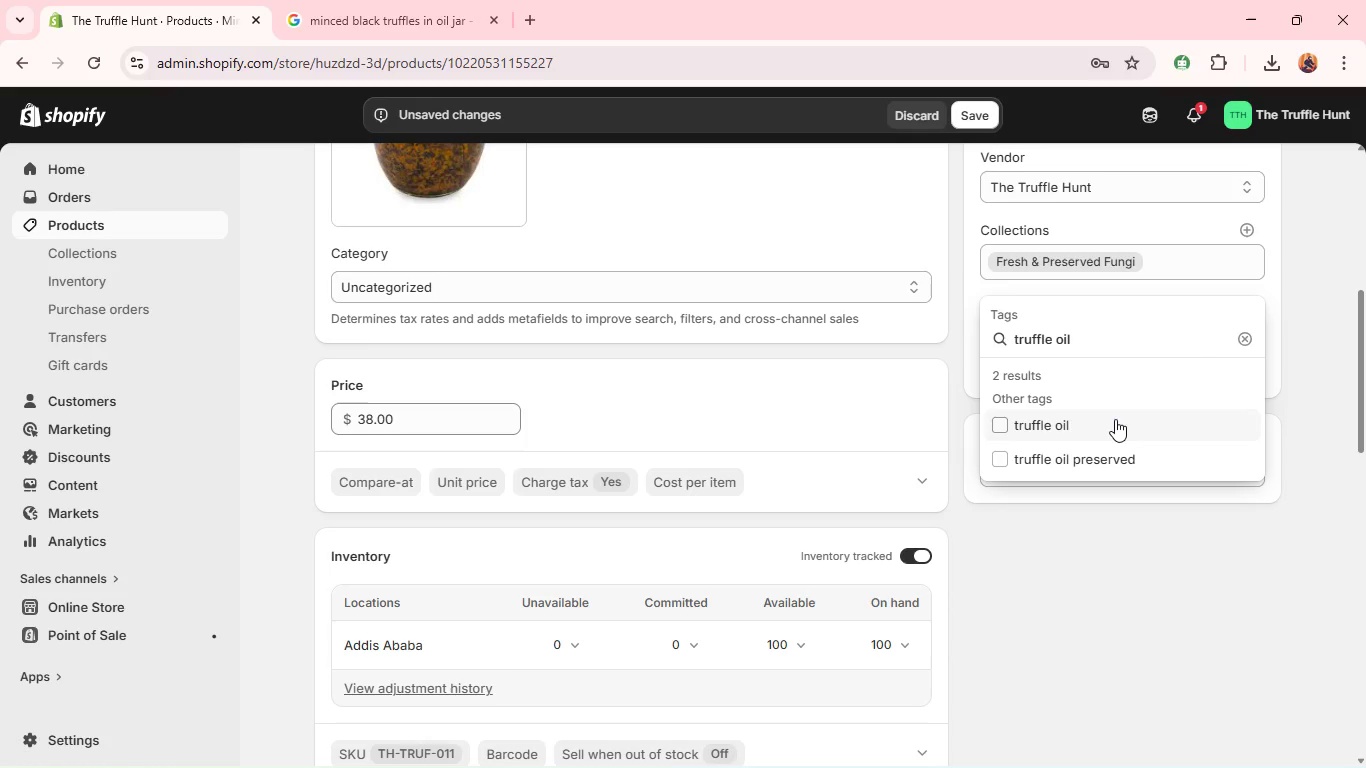 
left_click([1115, 419])
 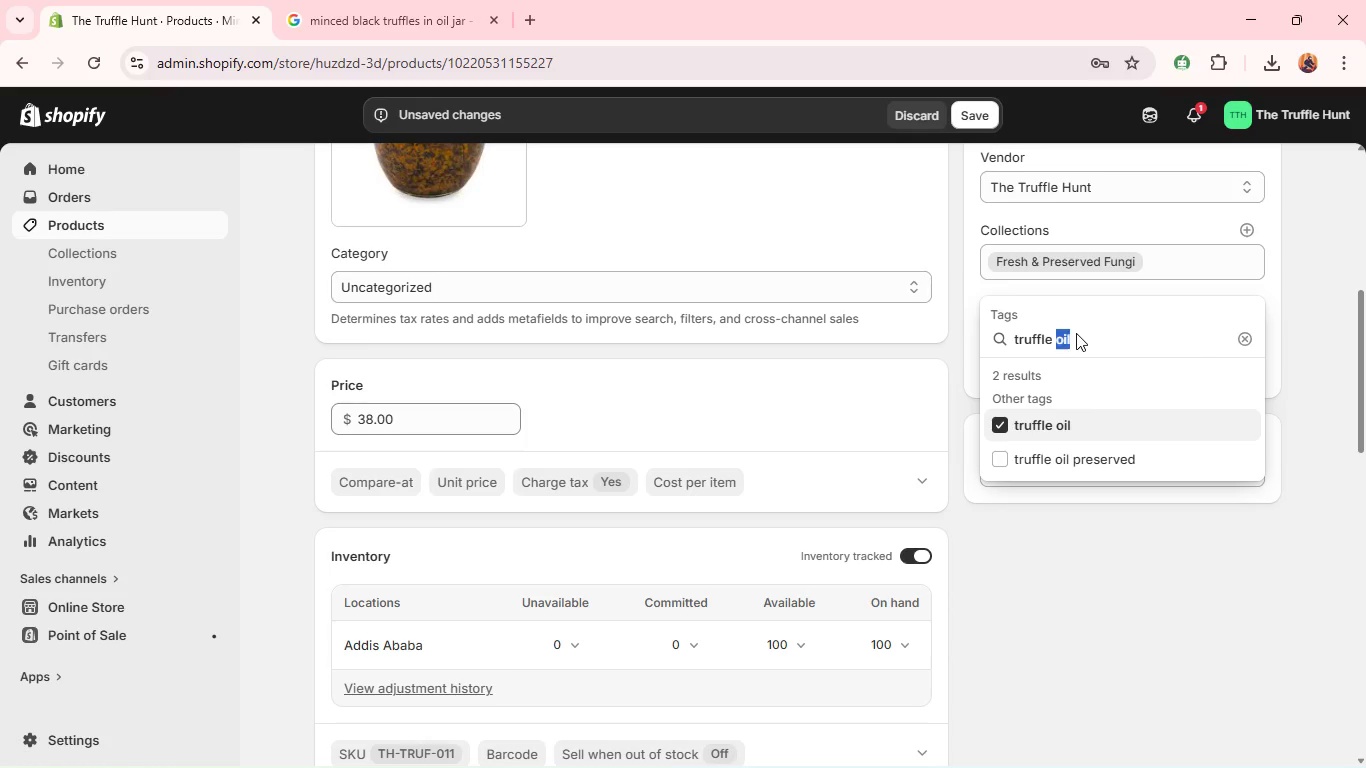 
double_click([1076, 333])
 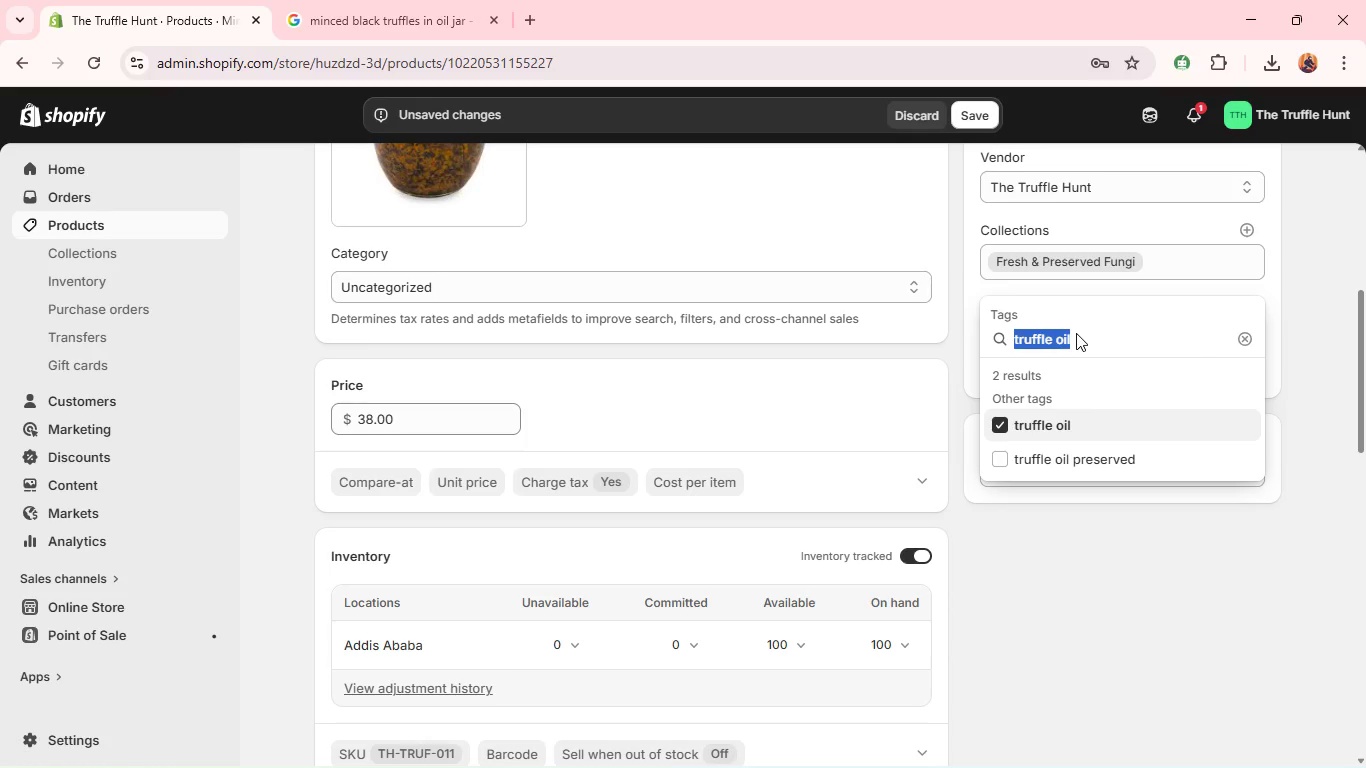 
triple_click([1076, 333])
 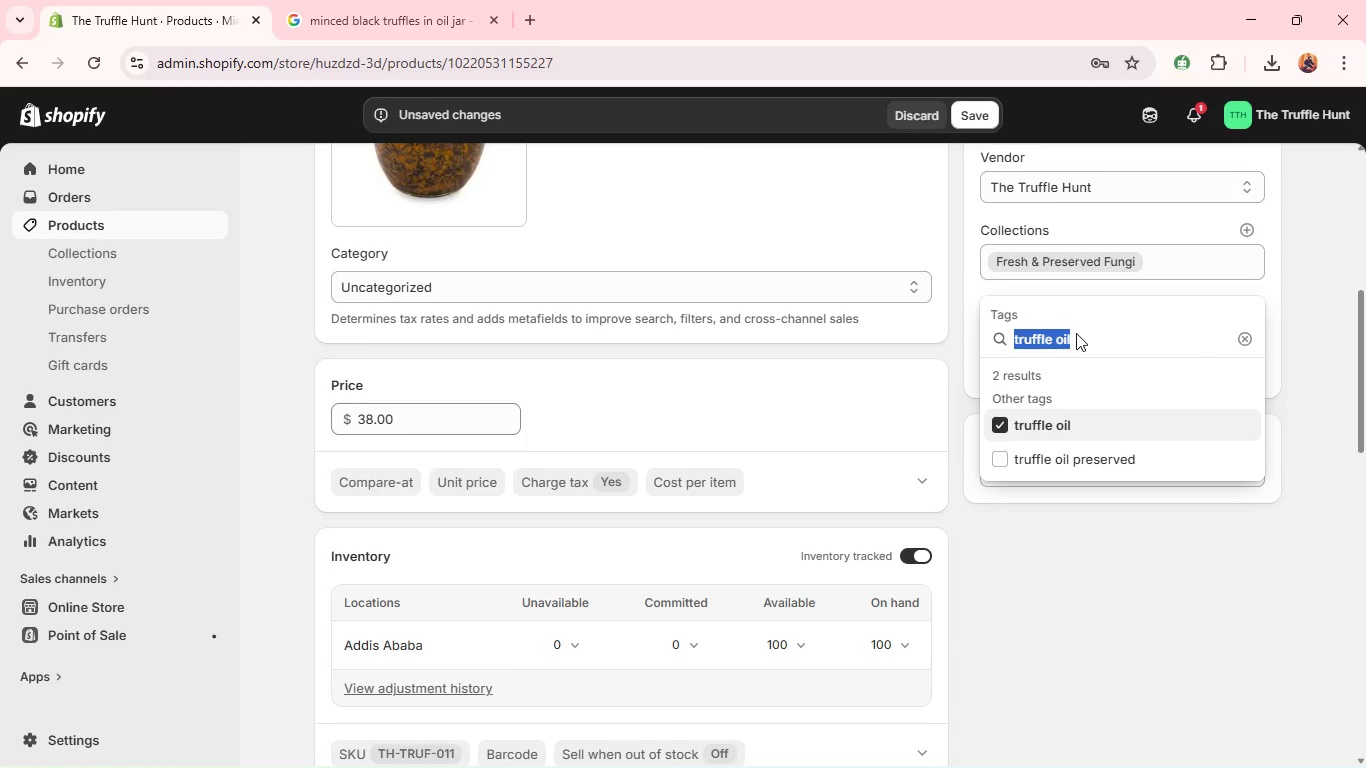 
triple_click([1076, 333])
 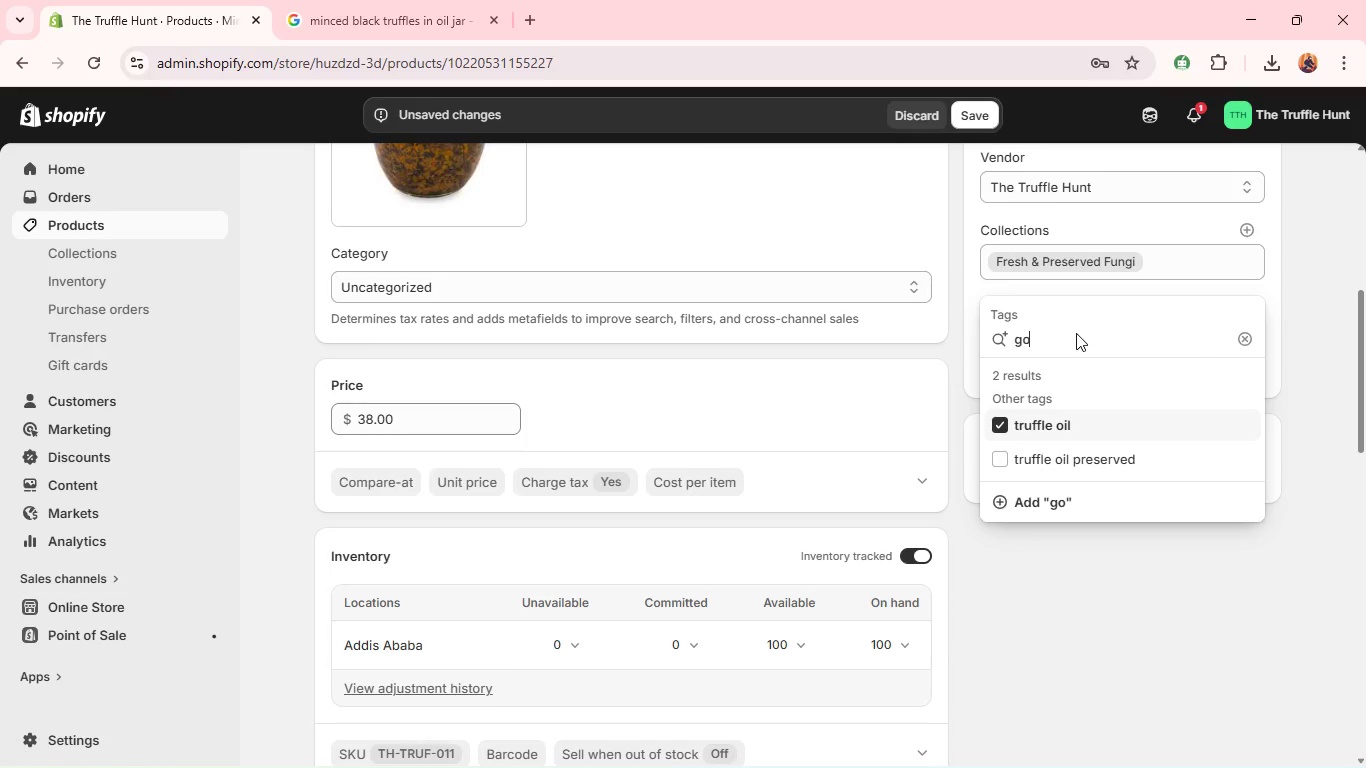 
type(gourmet kitcheb)
key(Backspace)
type(n)
 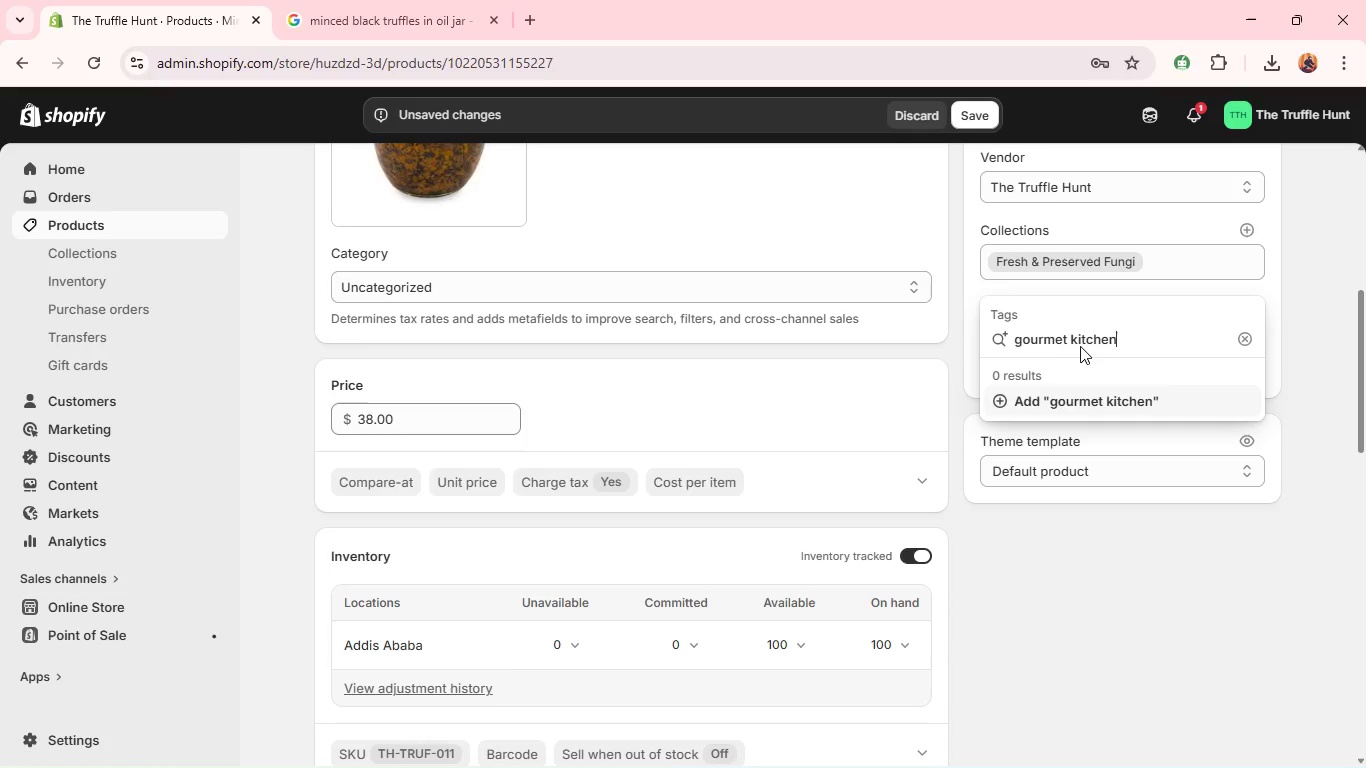 
key(Enter)
 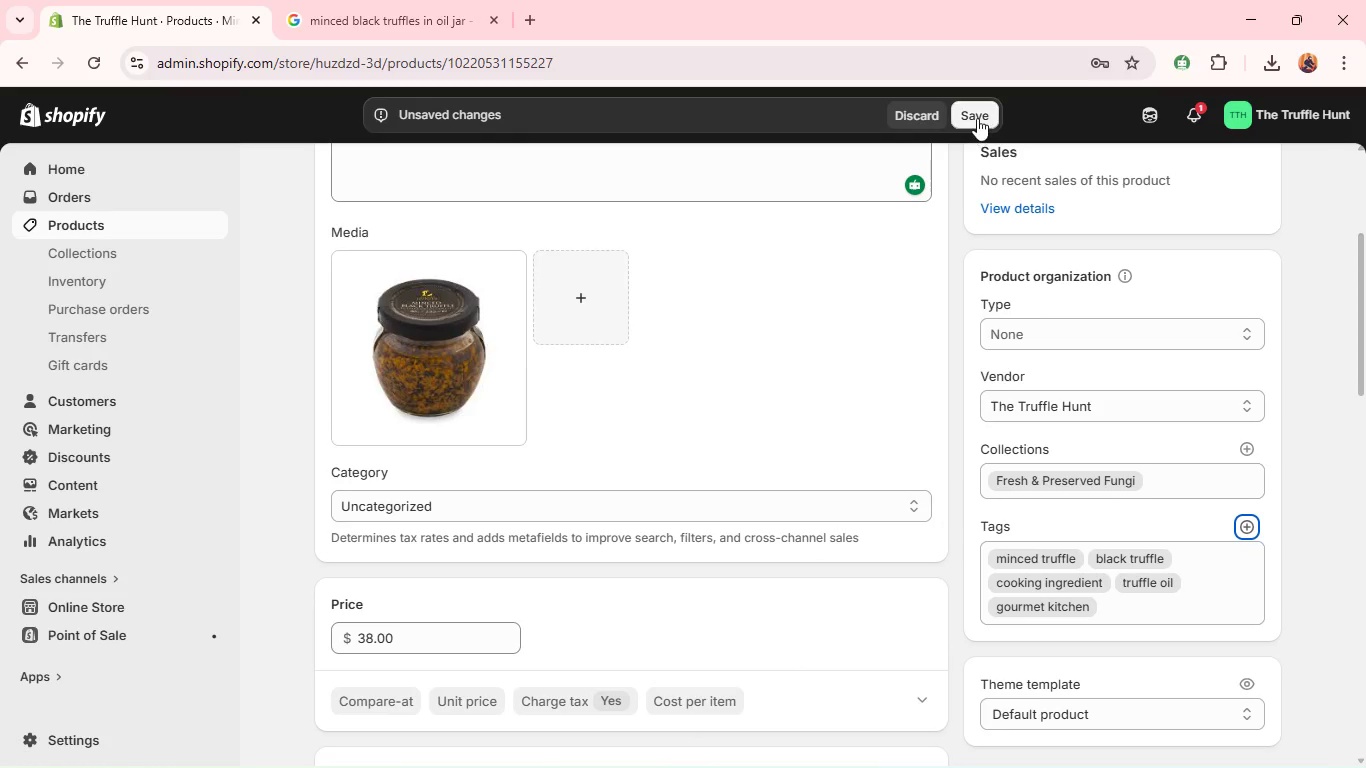 
wait(5.42)
 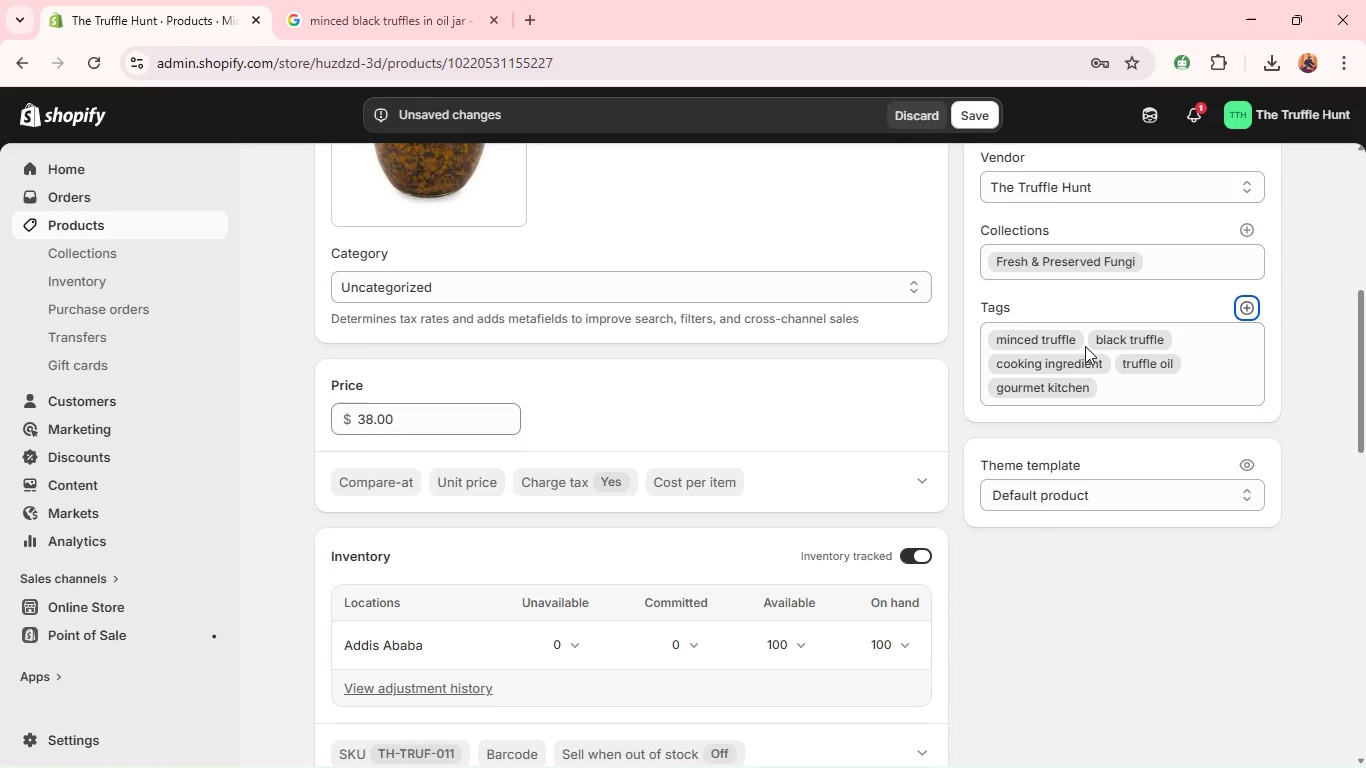 
left_click([977, 118])
 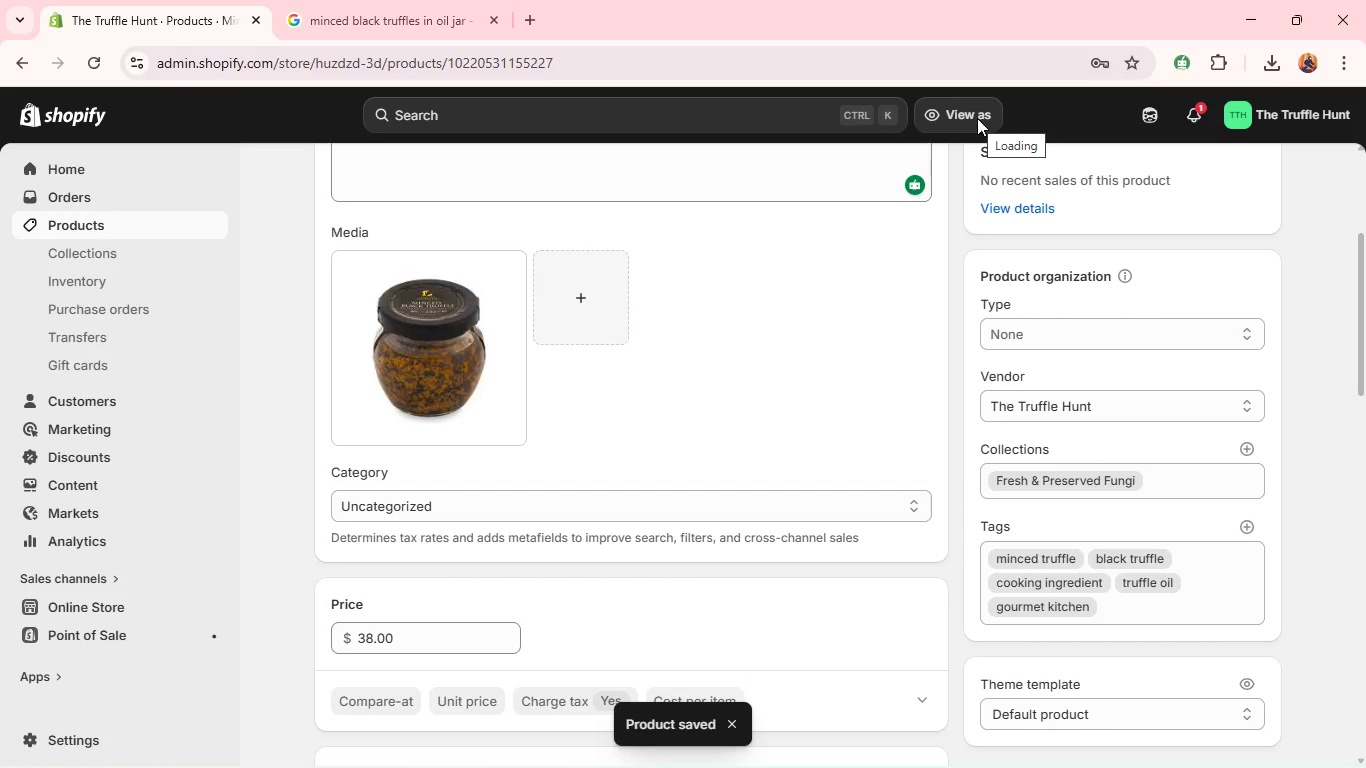 
wait(11.38)
 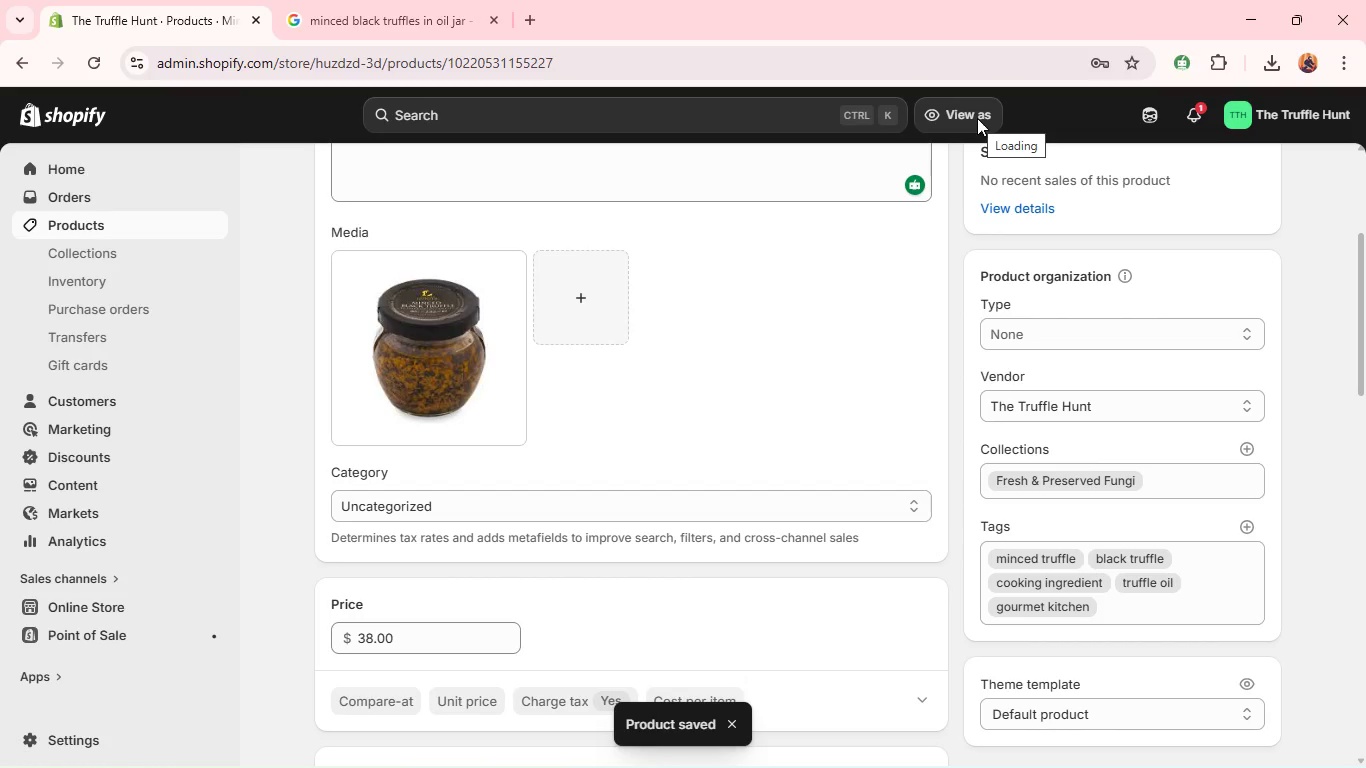 
left_click([518, 503])
 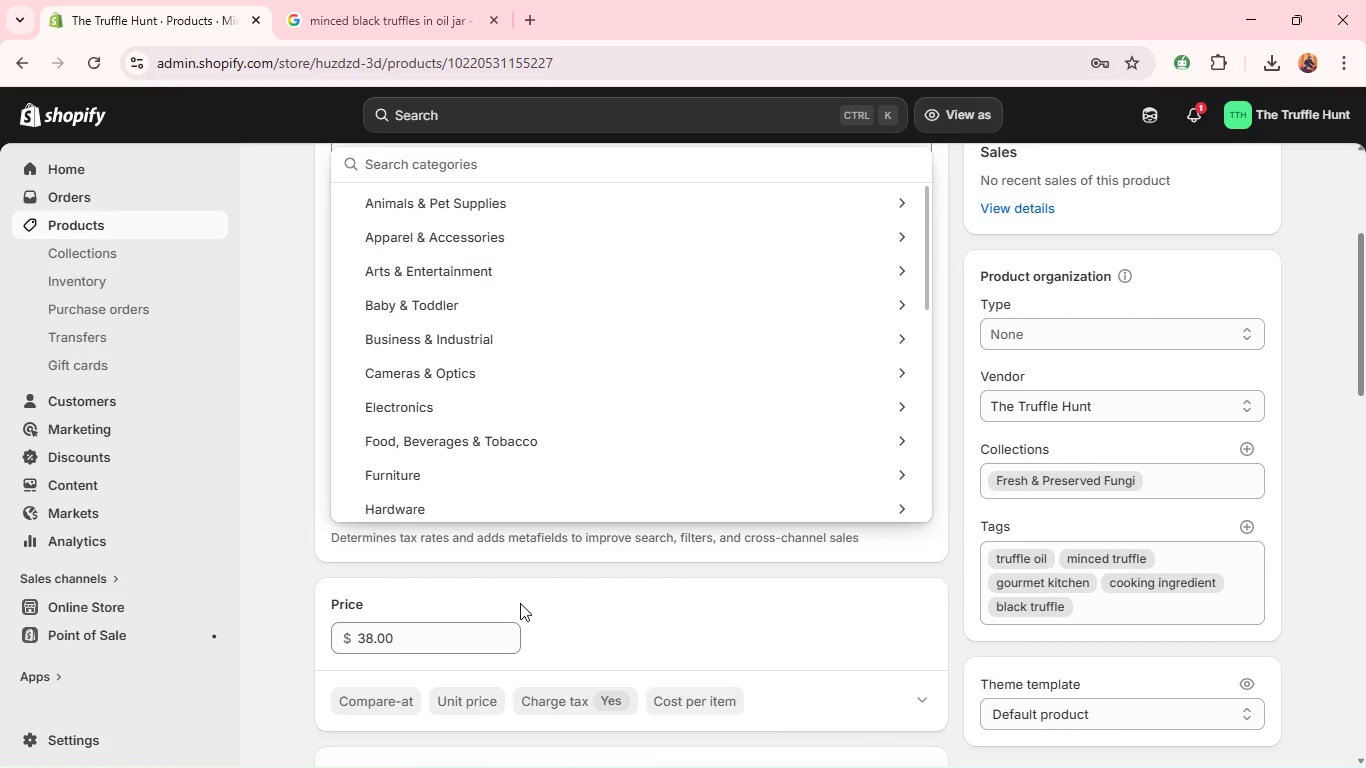 
left_click([520, 603])
 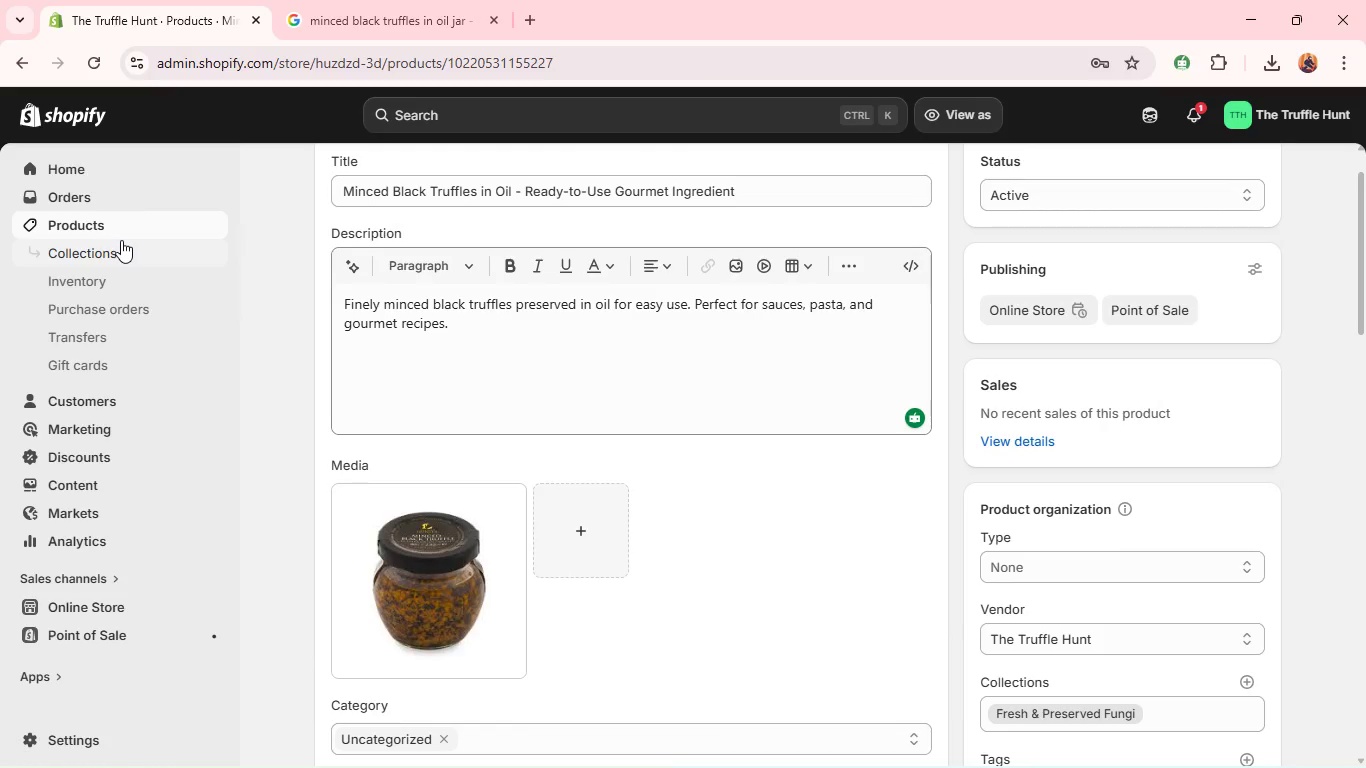 
wait(5.22)
 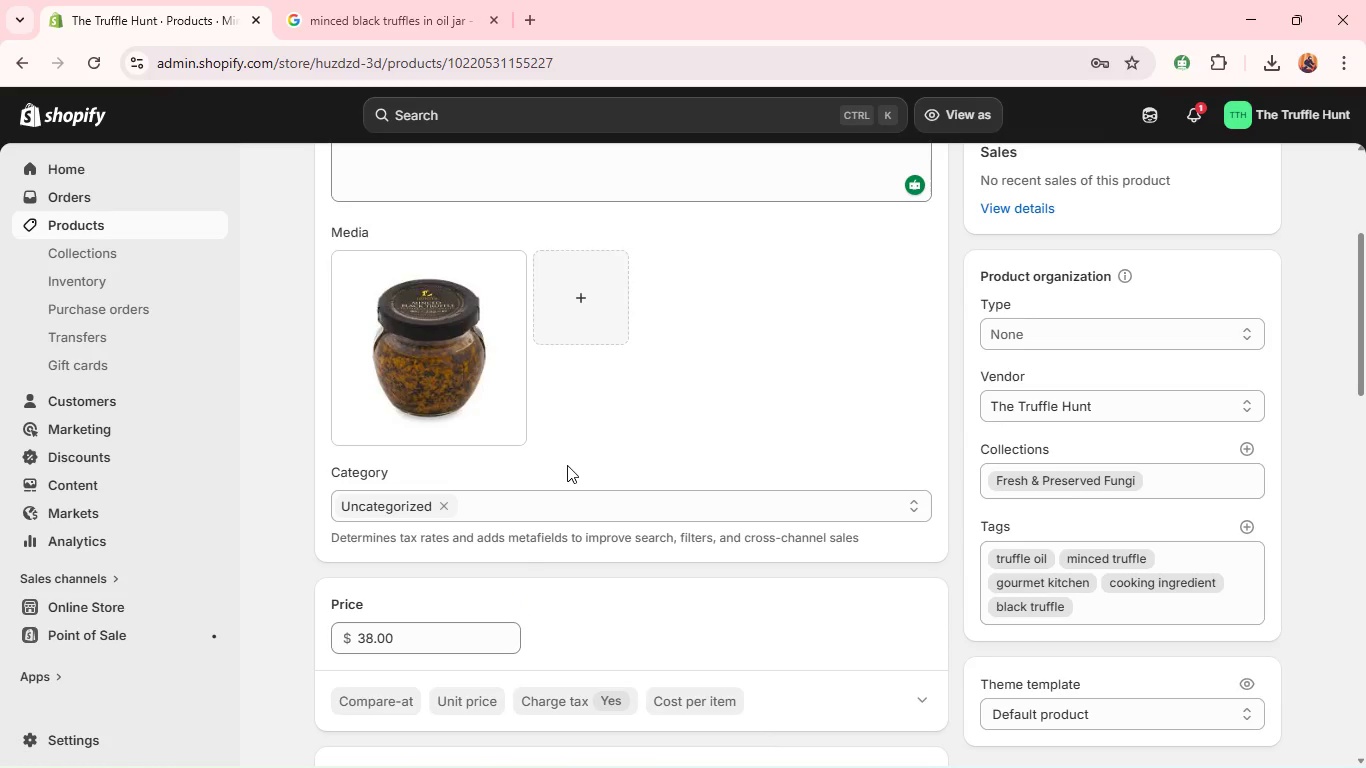 
left_click([124, 221])
 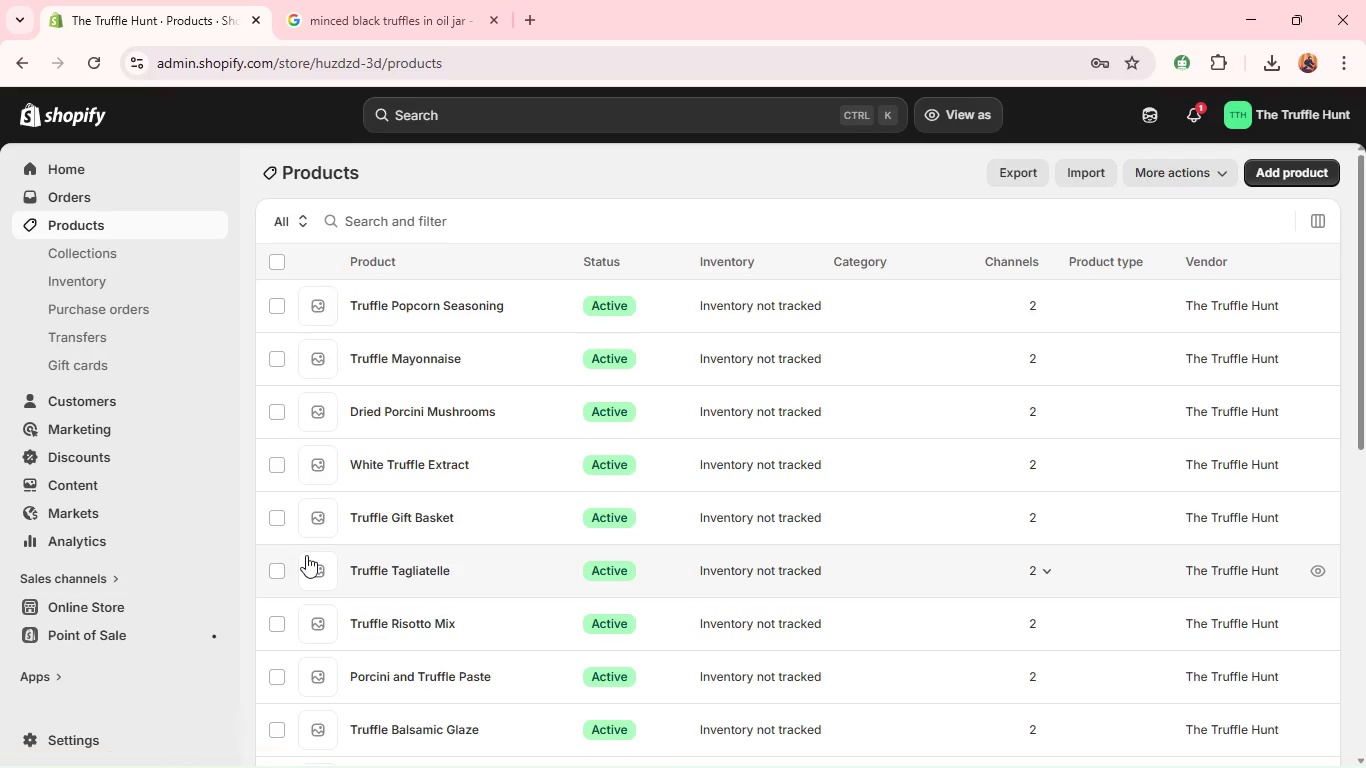 
mouse_move([425, 591])
 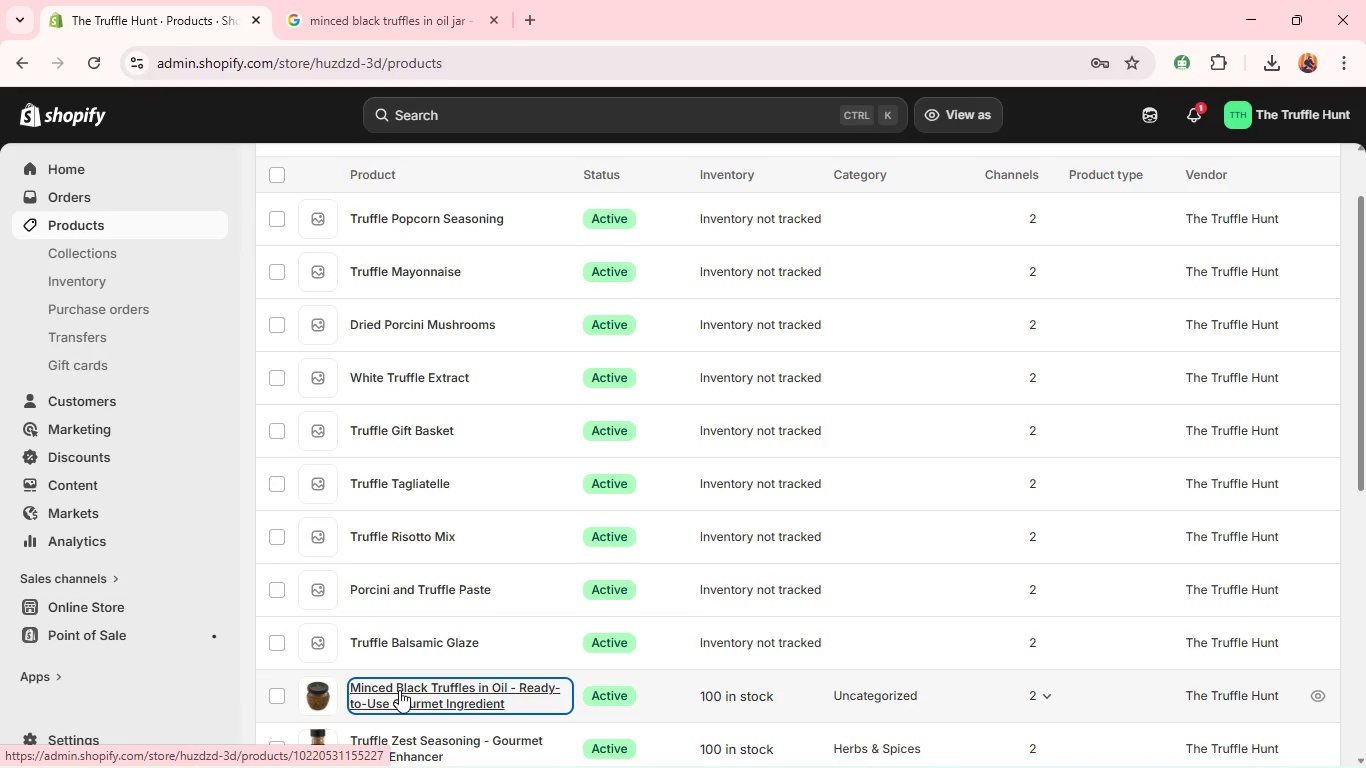 
left_click([399, 690])
 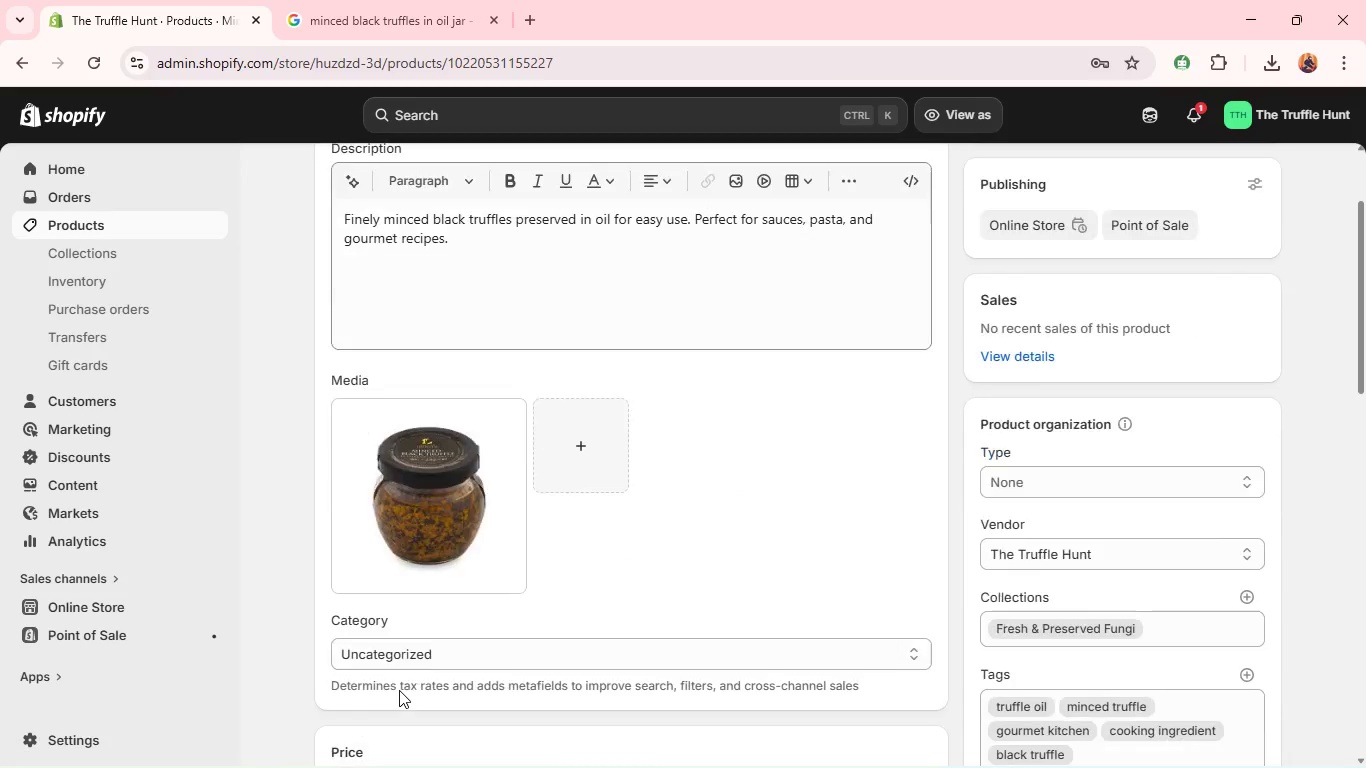 
wait(10.59)
 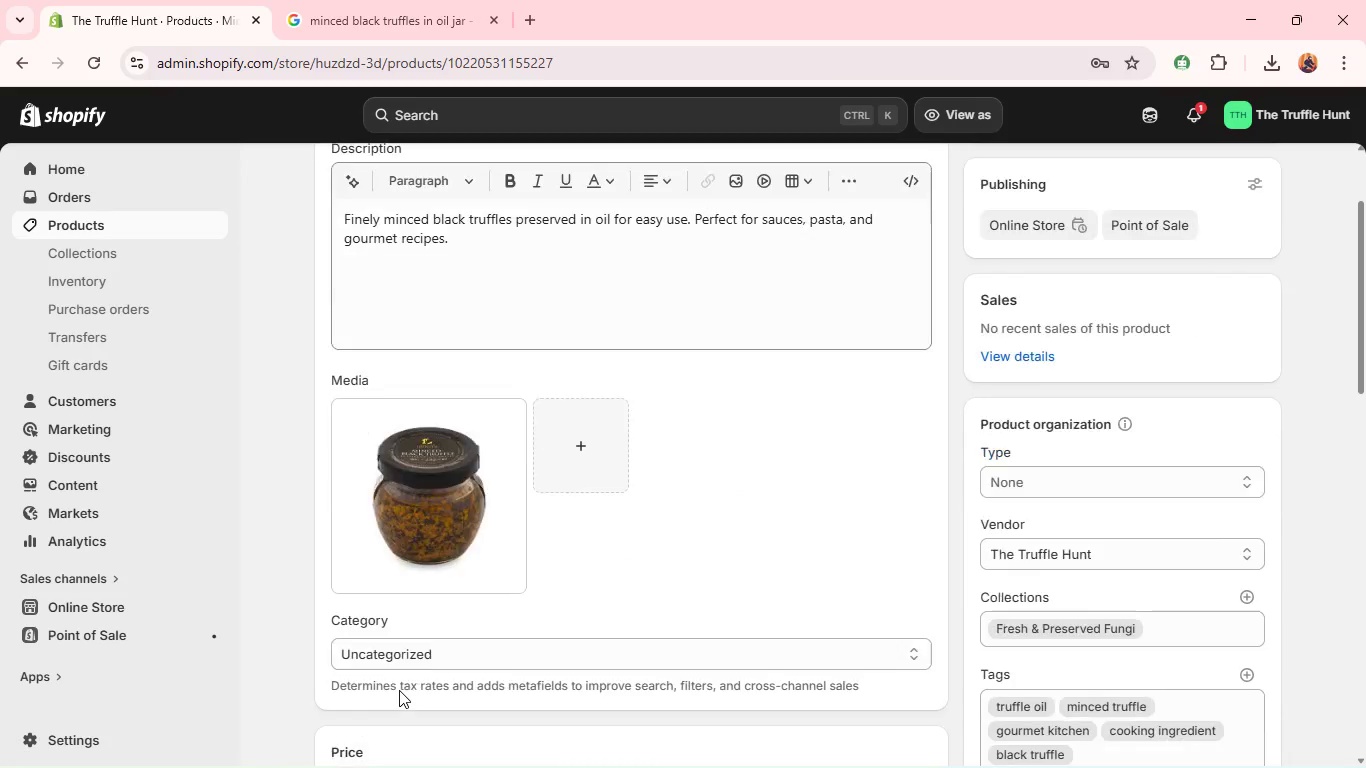 
left_click([681, 215])
 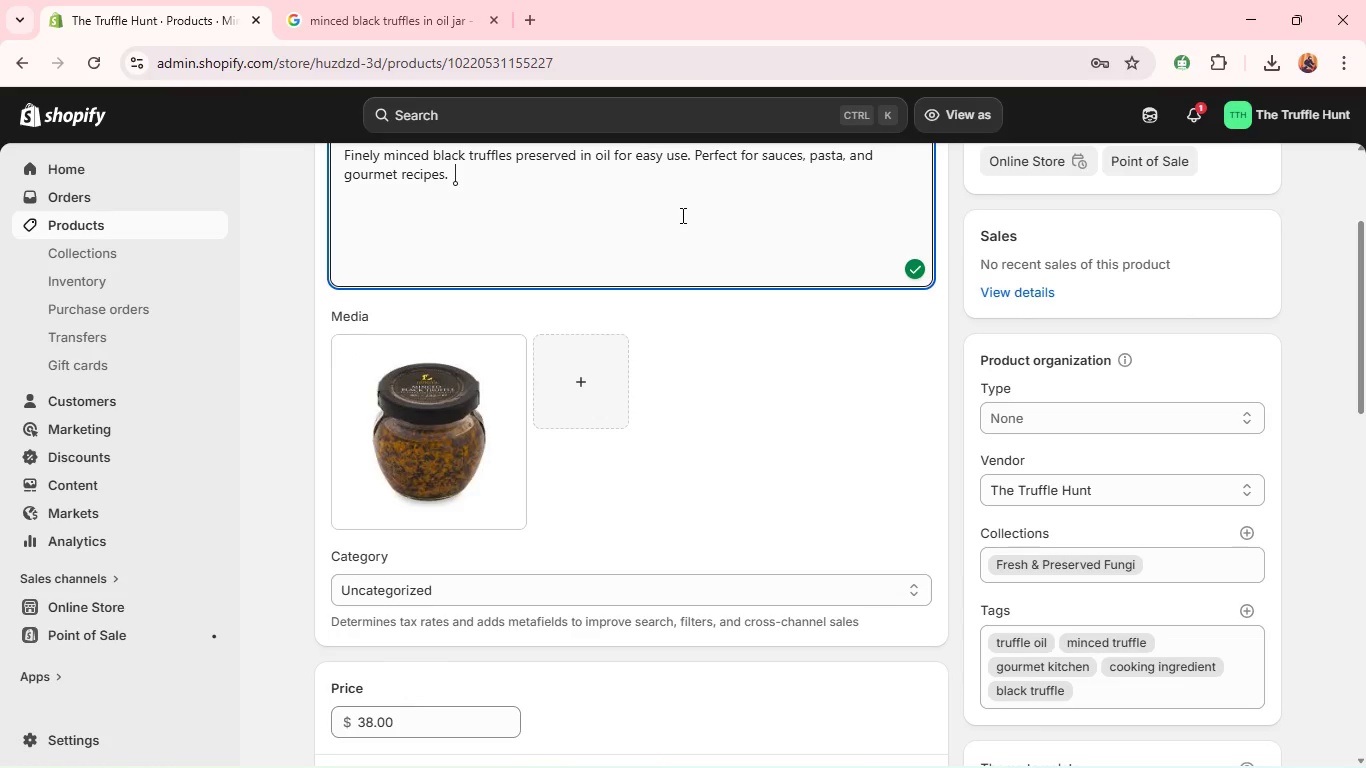 
key(Space)
 